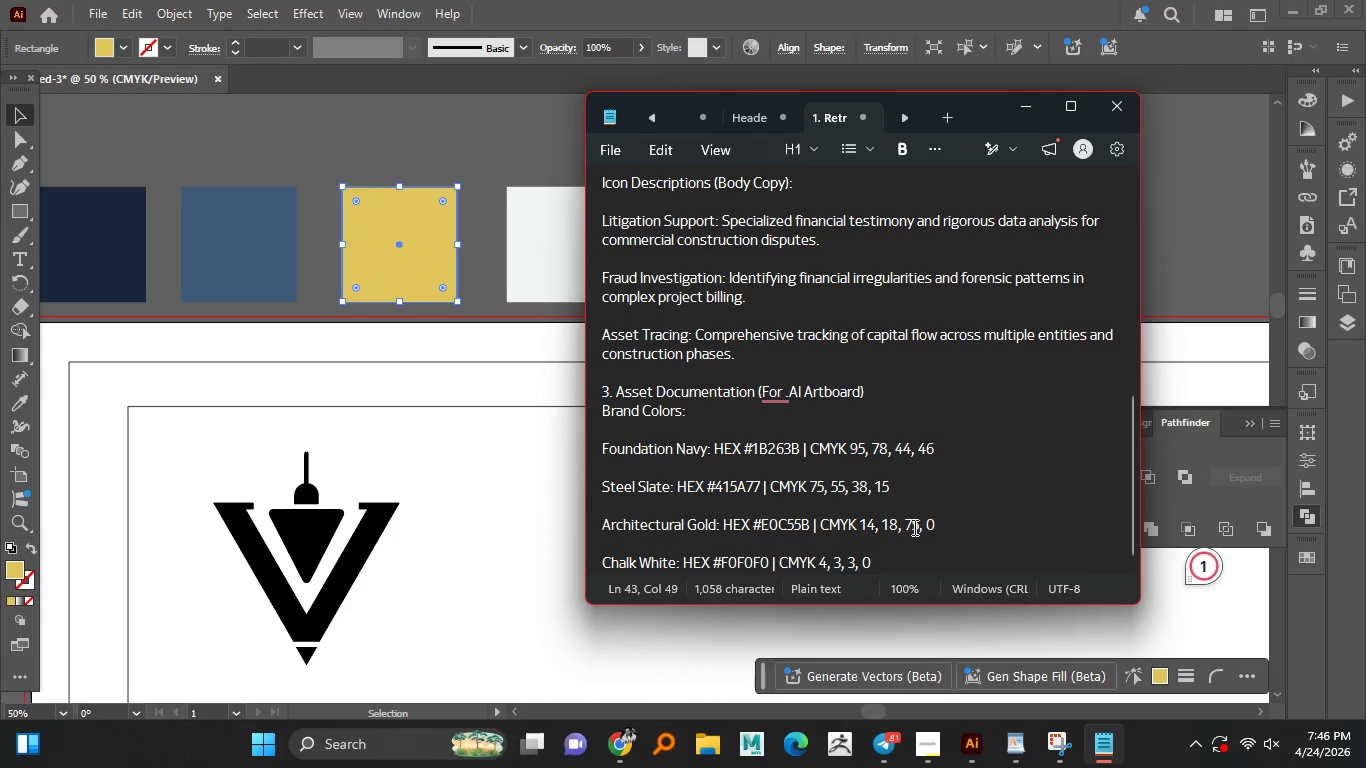 
key(Numpad0)
 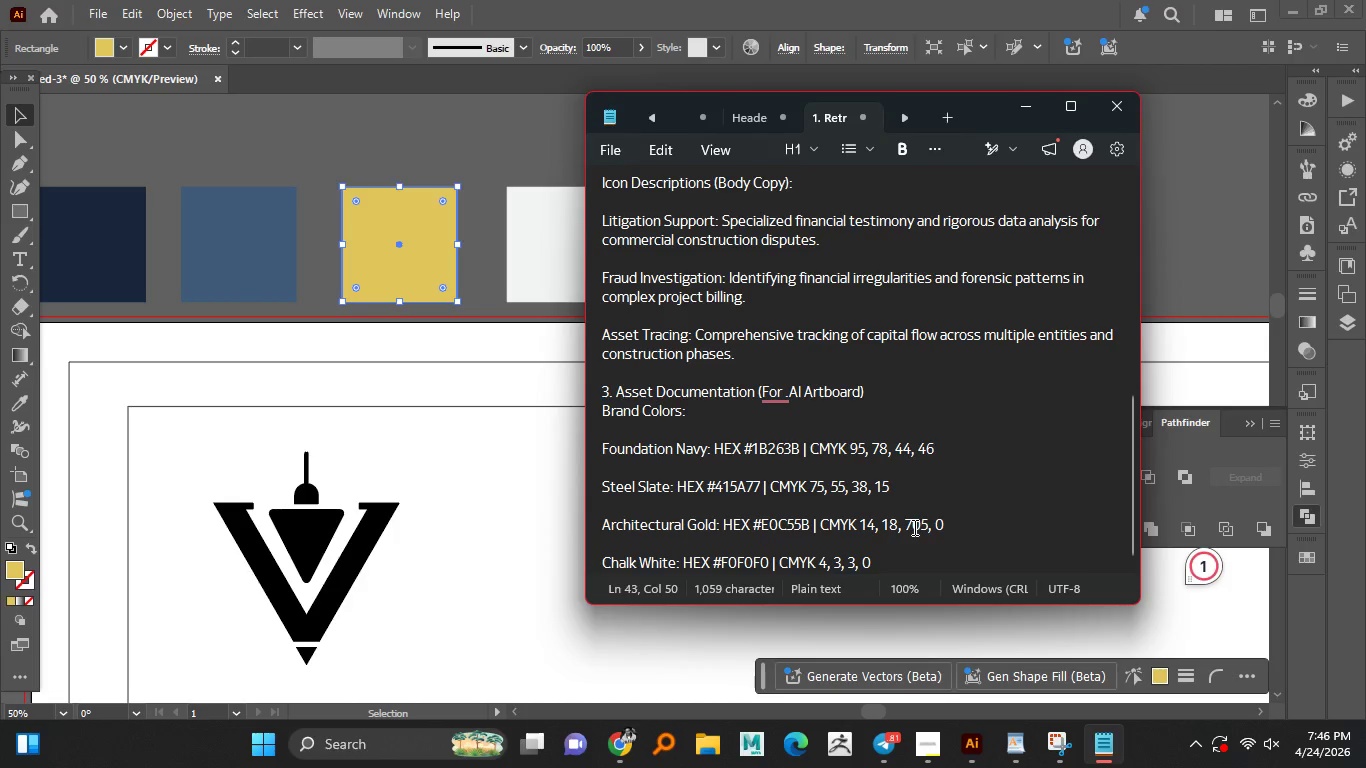 
key(Delete)
 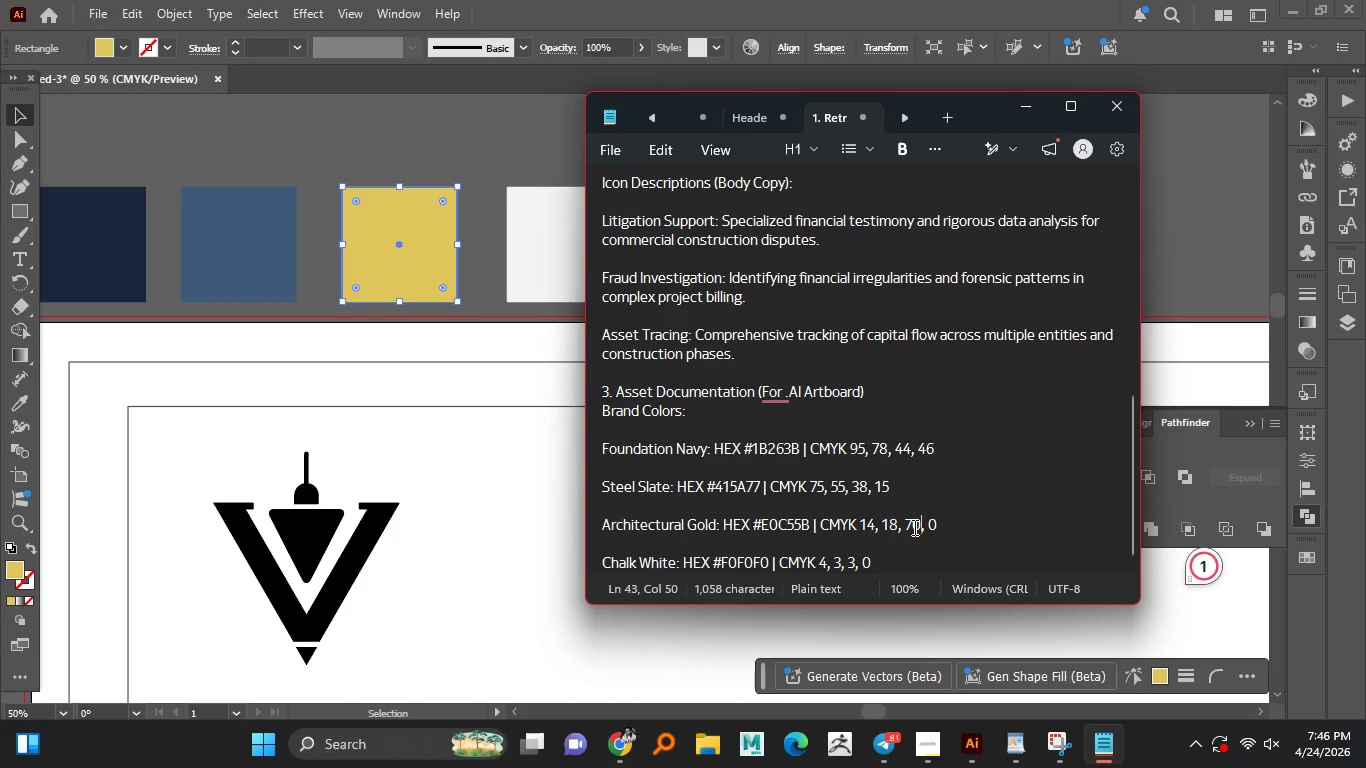 
key(Backspace)
 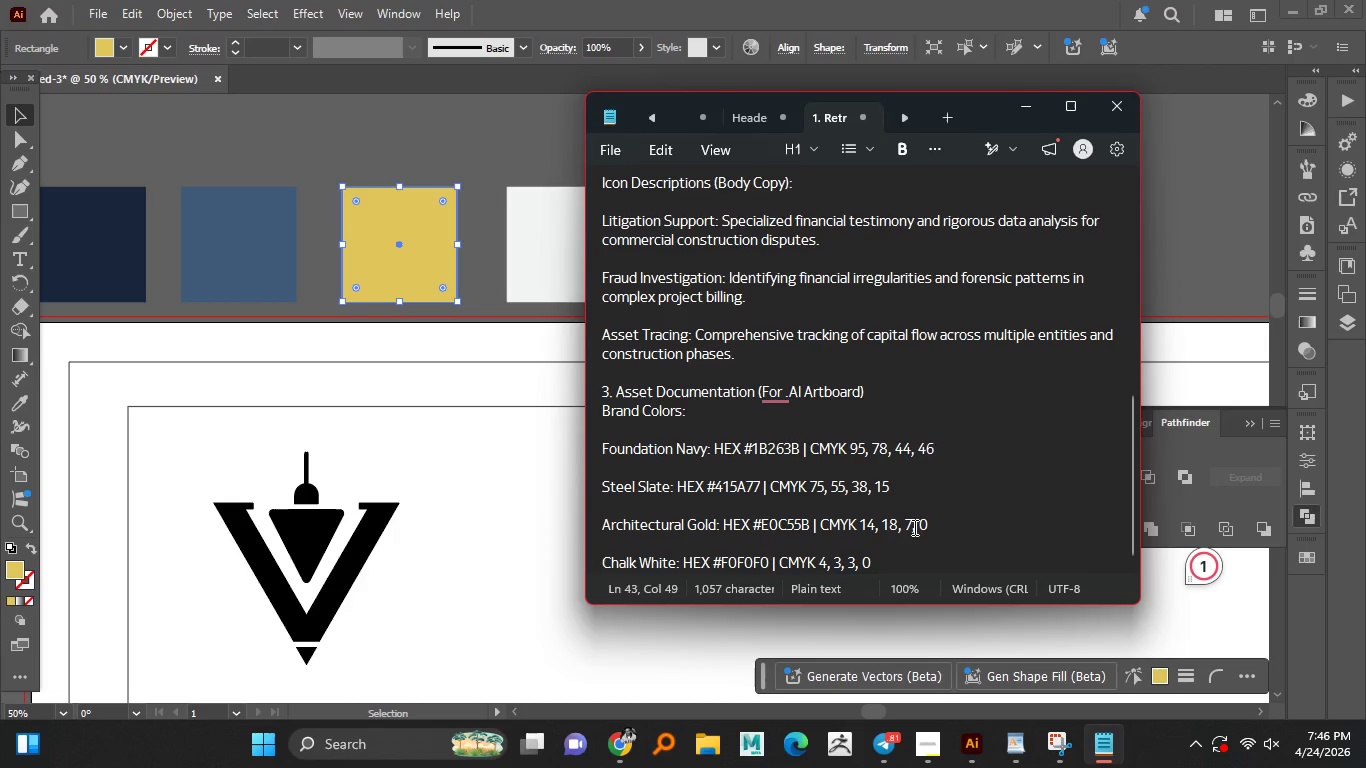 
key(Numpad7)
 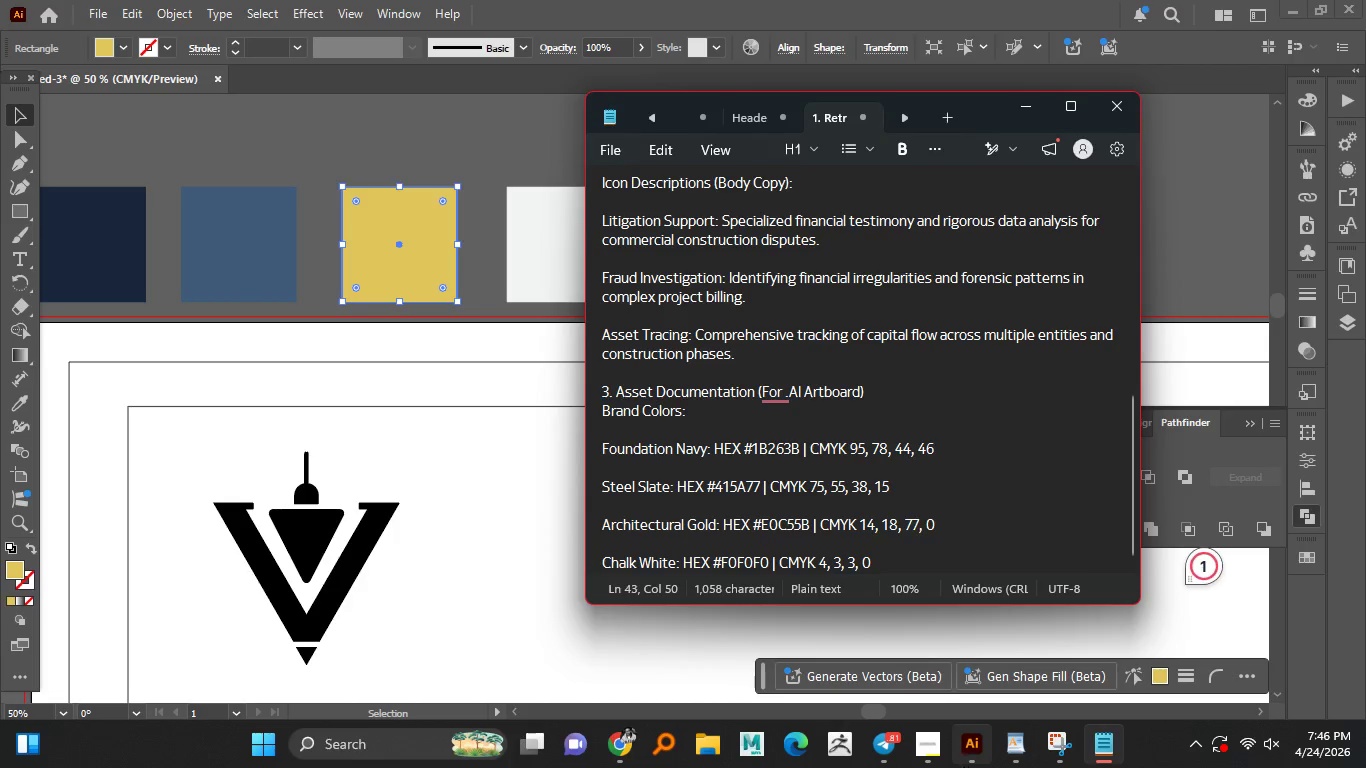 
left_click([967, 763])
 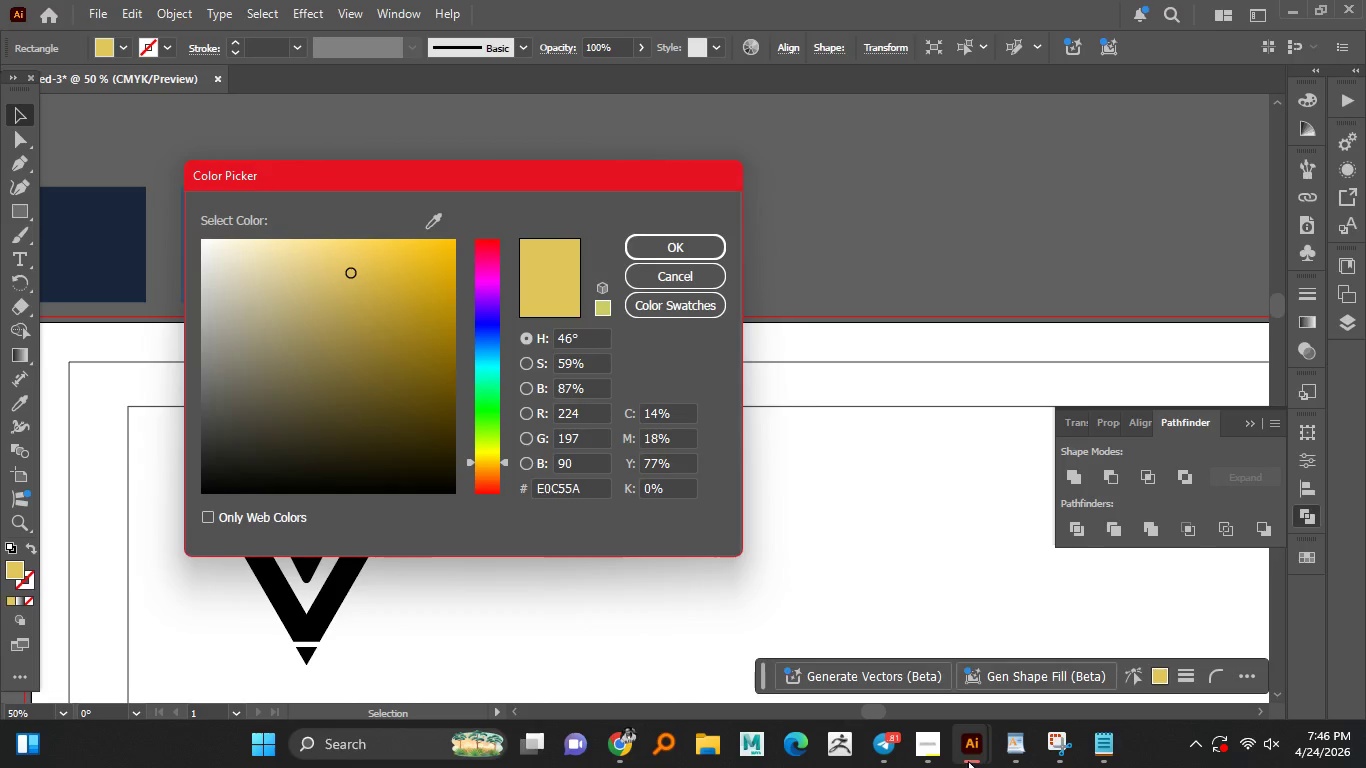 
left_click([1097, 737])
 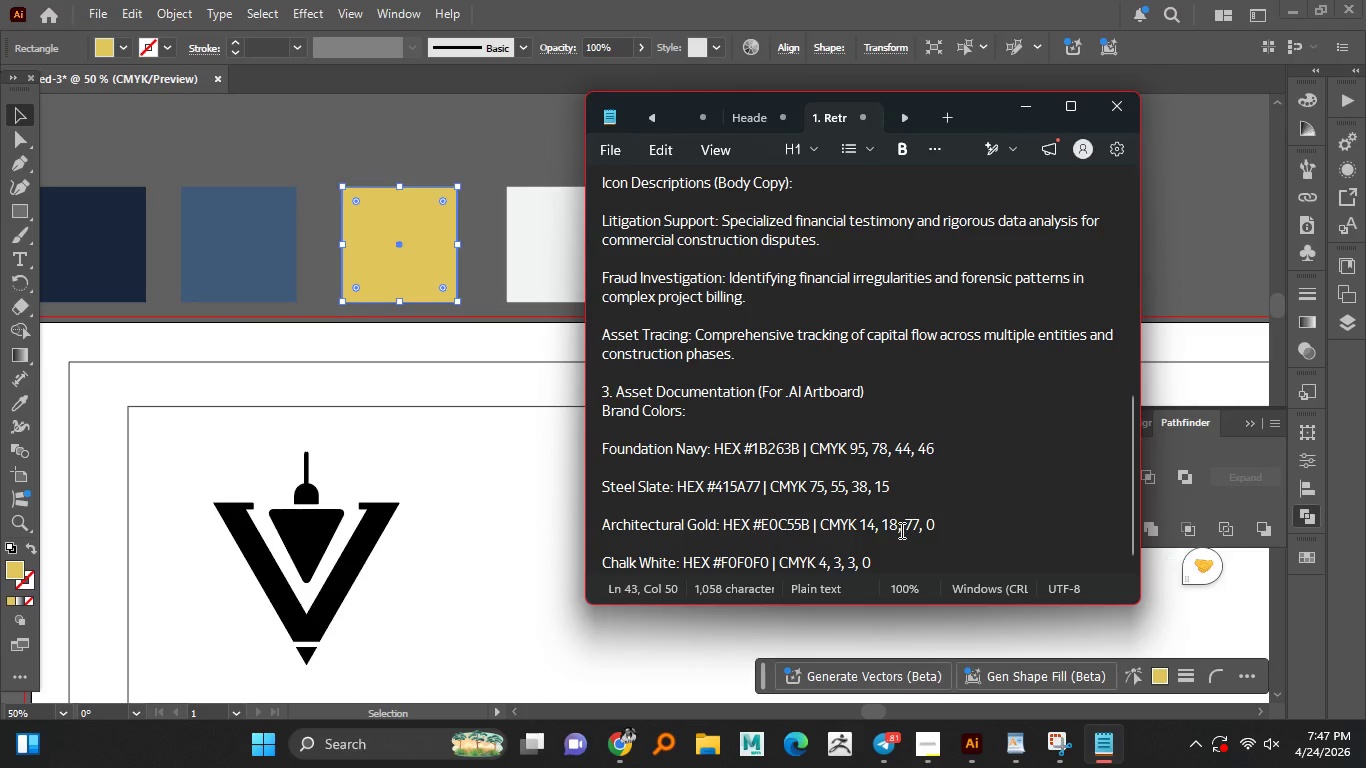 
wait(8.09)
 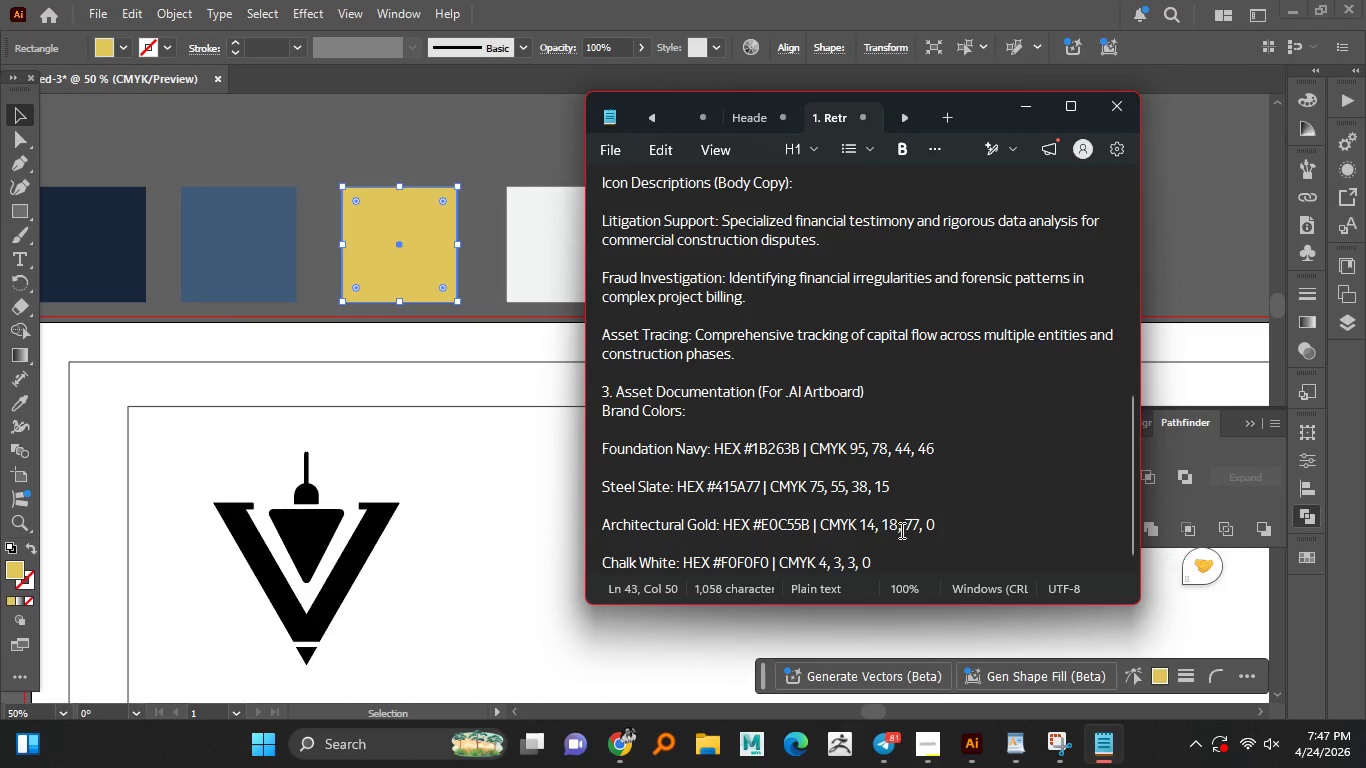 
left_click([245, 245])
 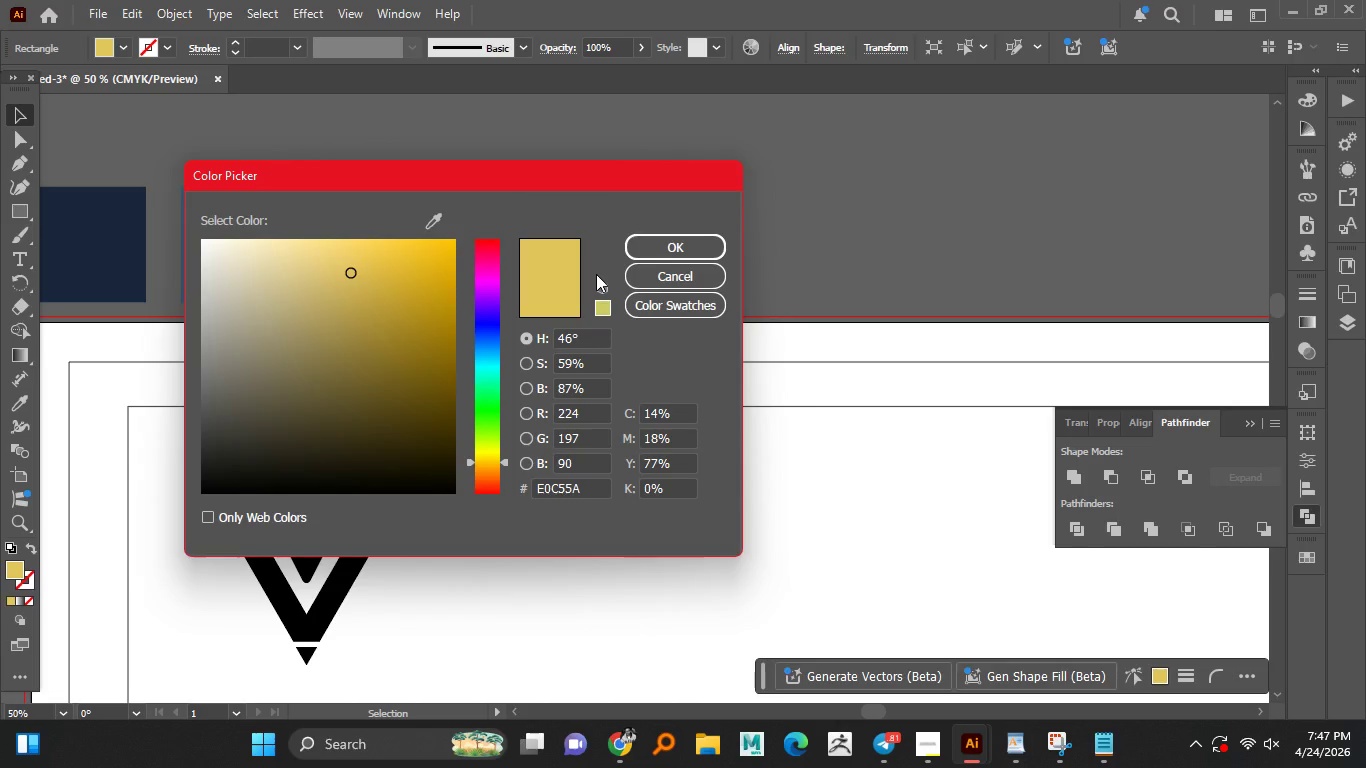 
double_click([649, 280])
 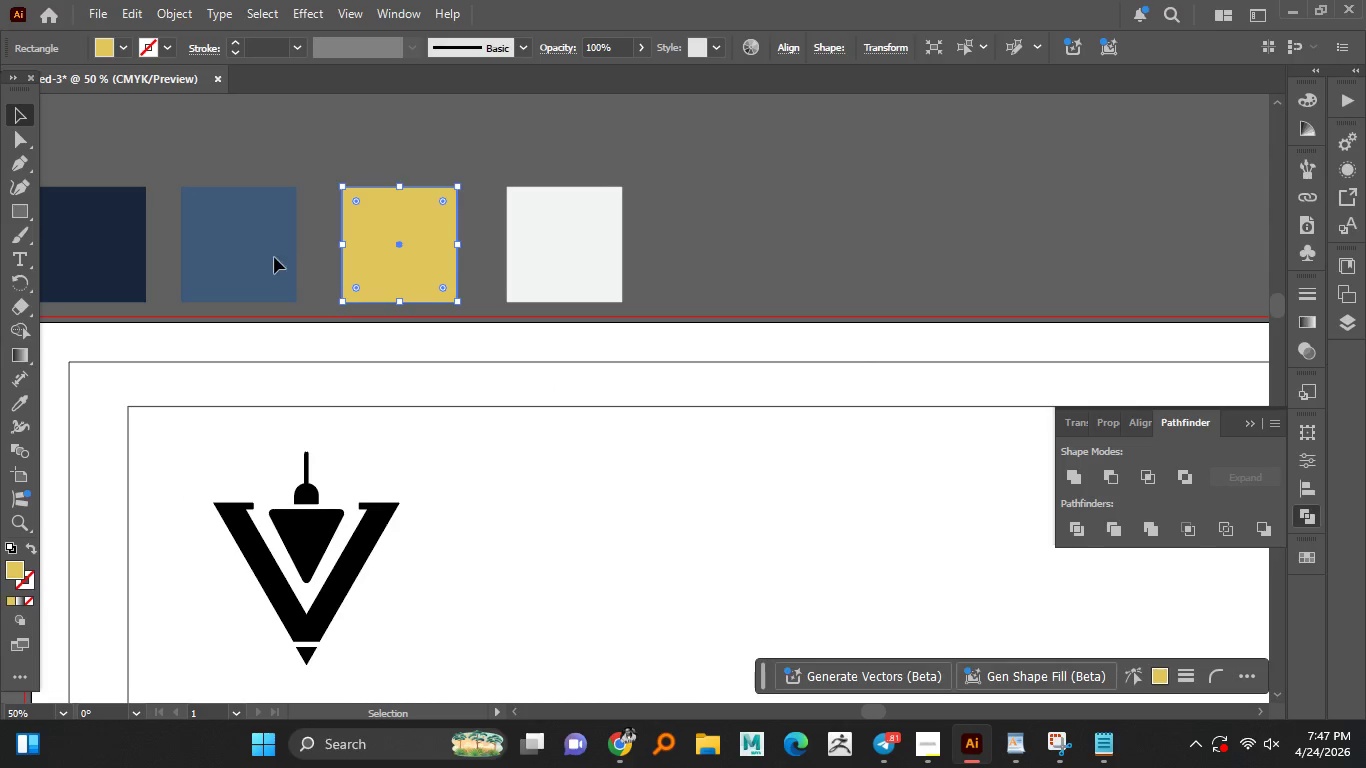 
left_click([271, 257])
 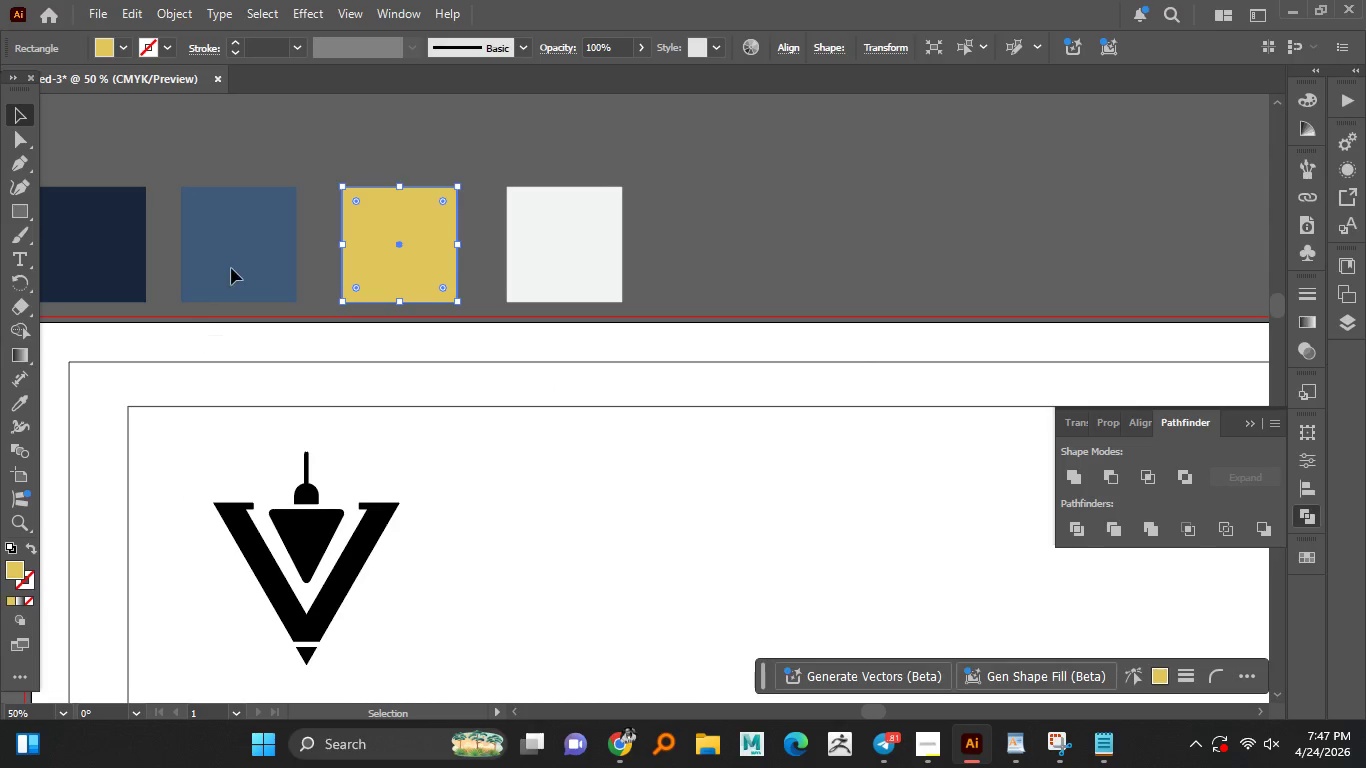 
left_click([232, 267])
 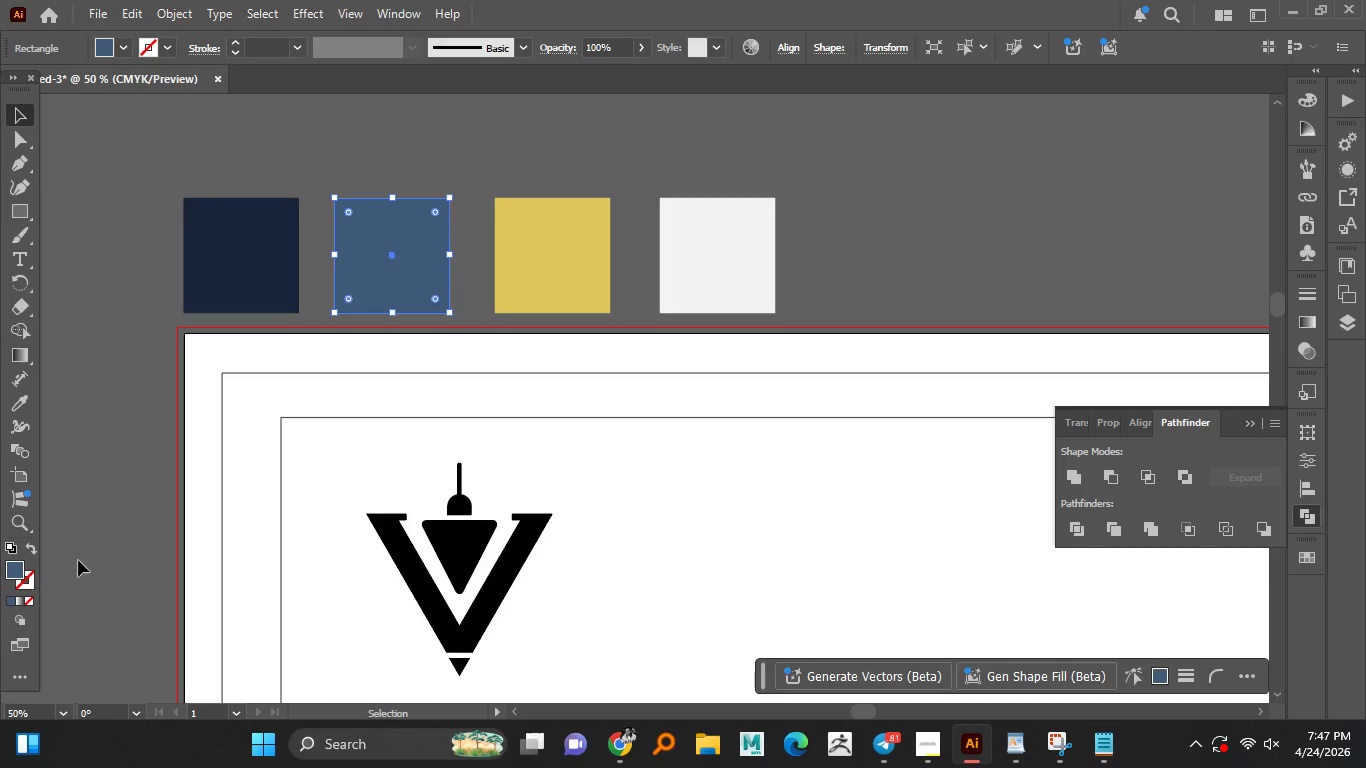 
double_click([17, 569])
 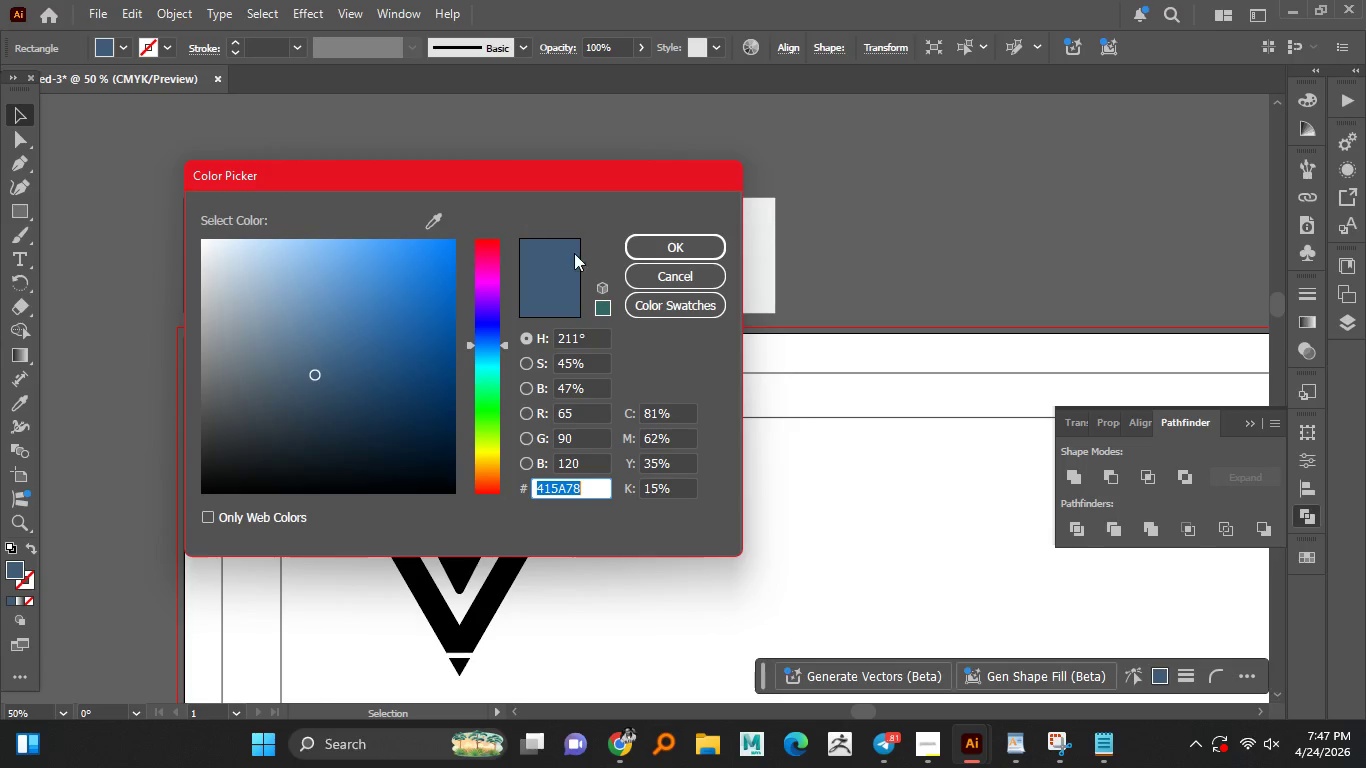 
wait(5.27)
 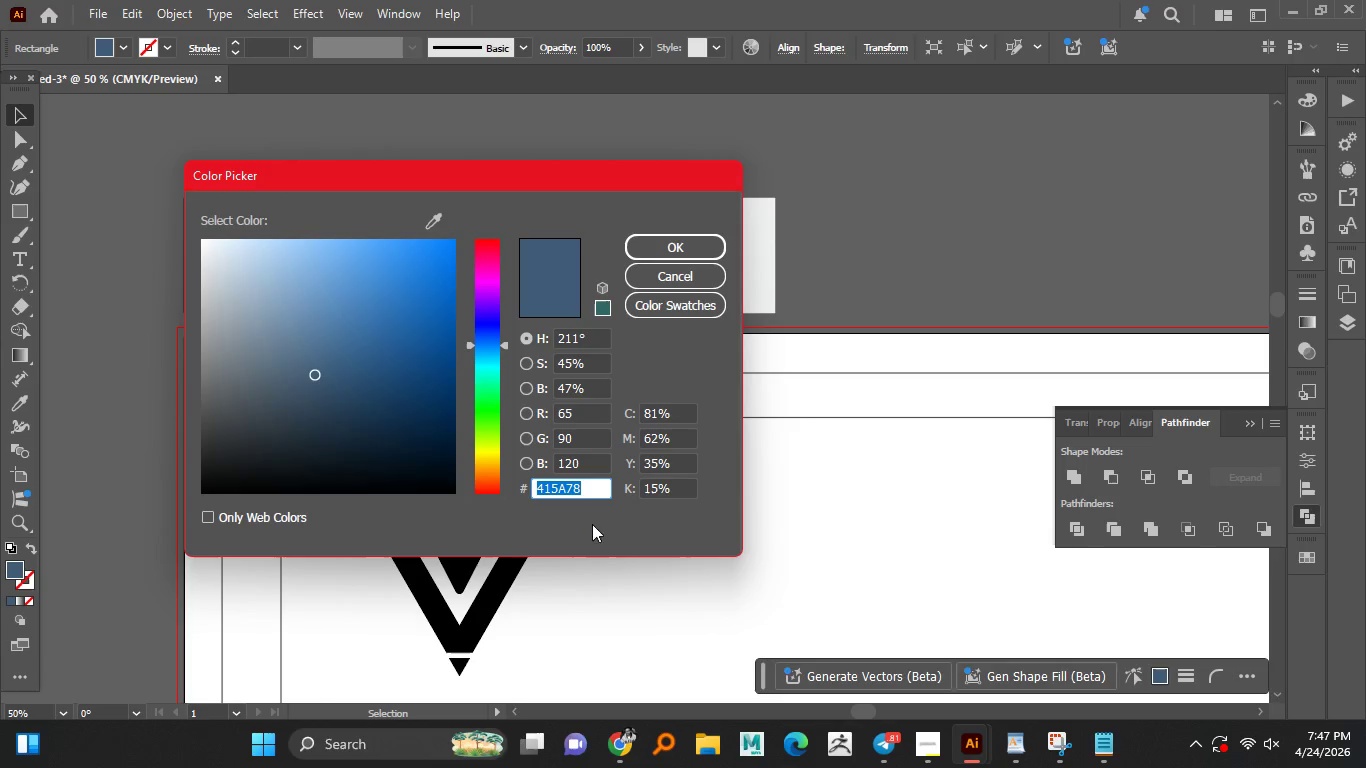 
left_click([1109, 749])
 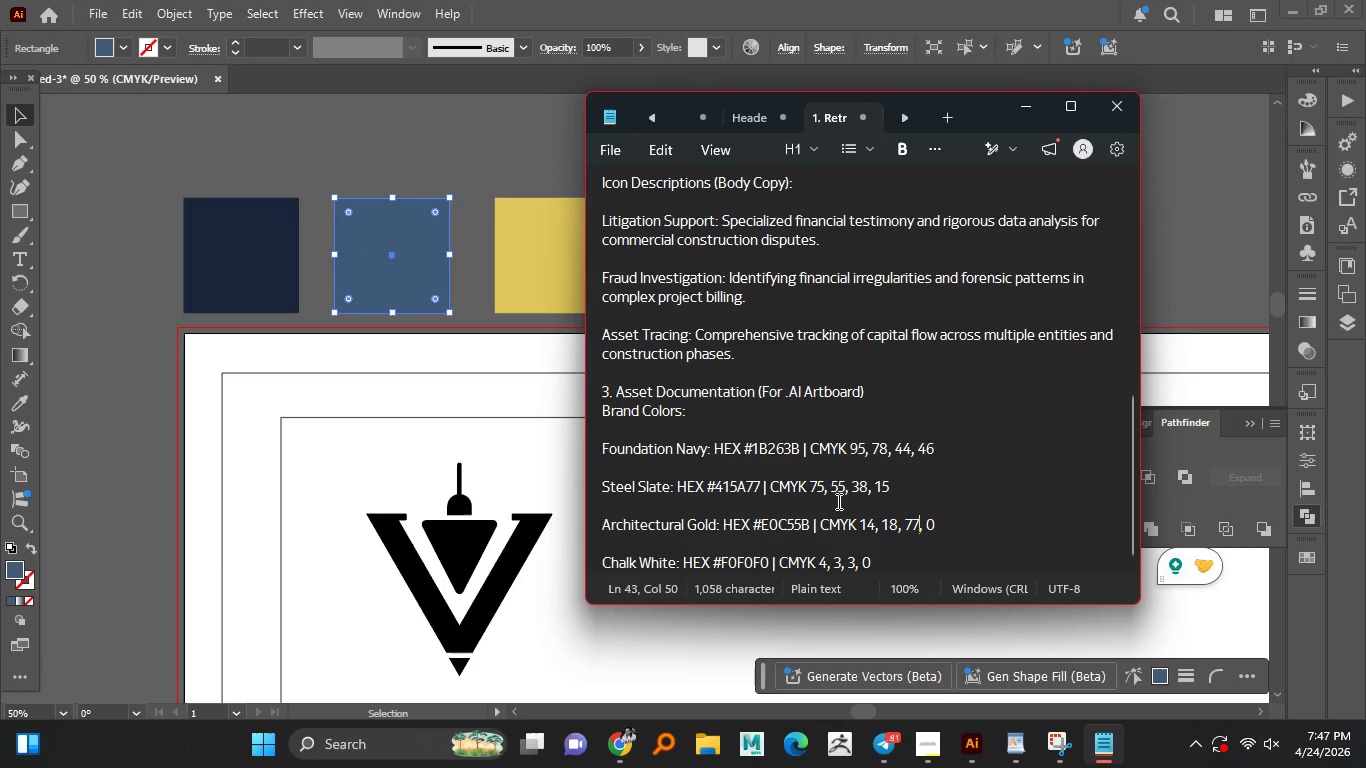 
left_click([822, 489])
 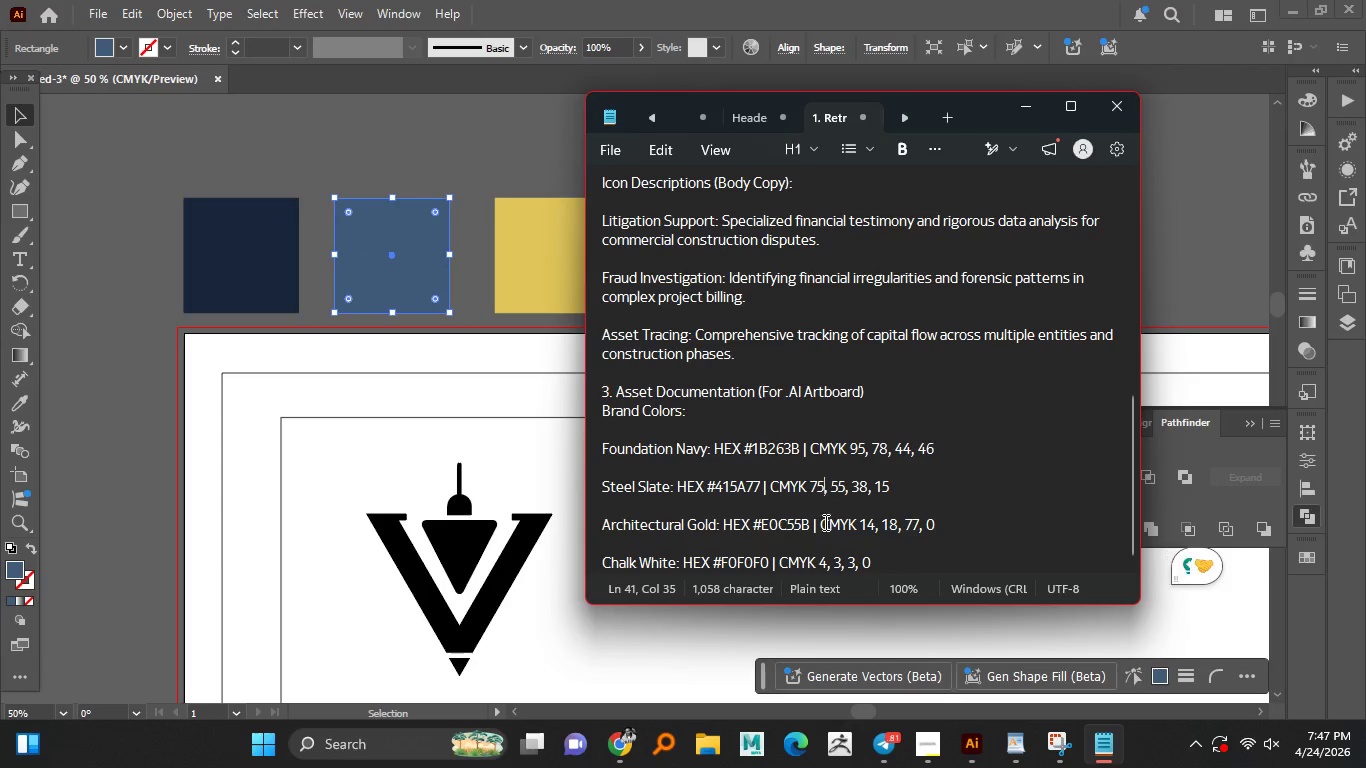 
key(Backspace)
 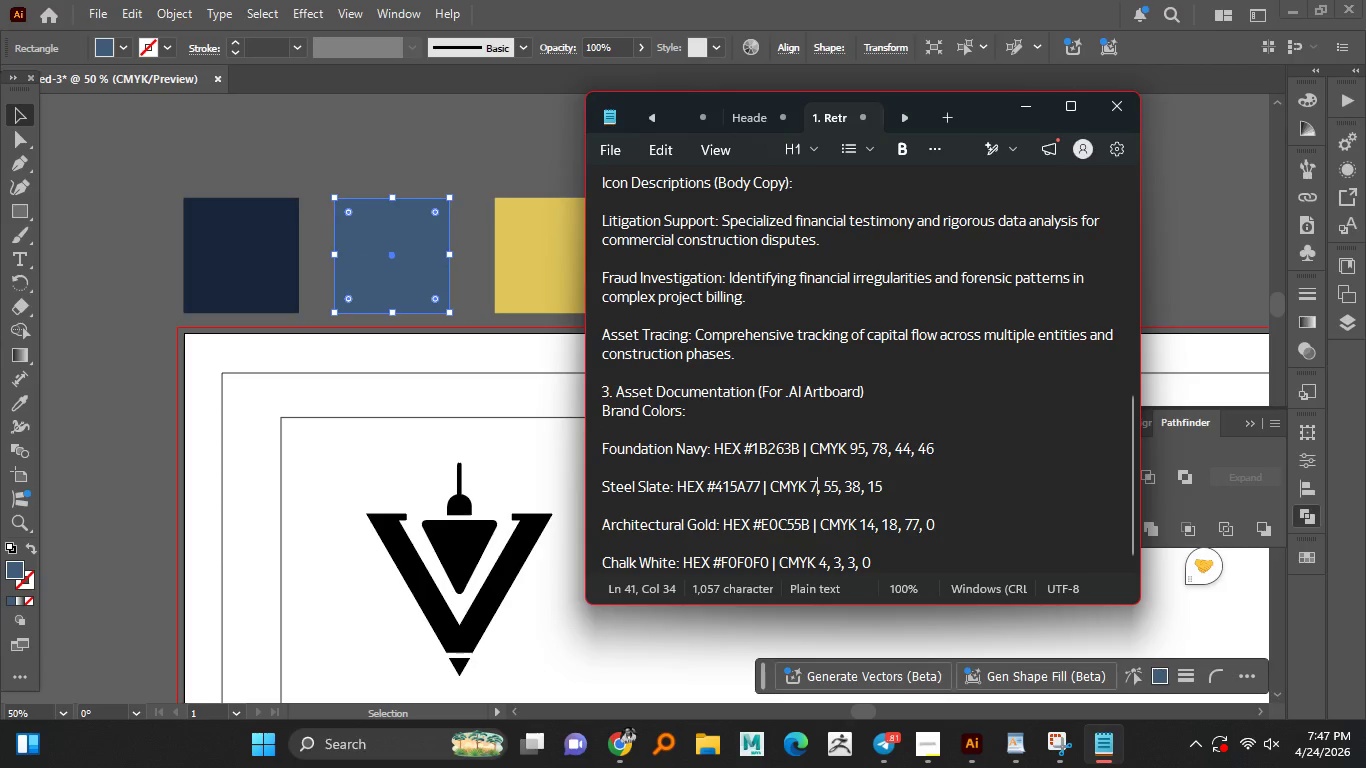 
key(Backspace)
 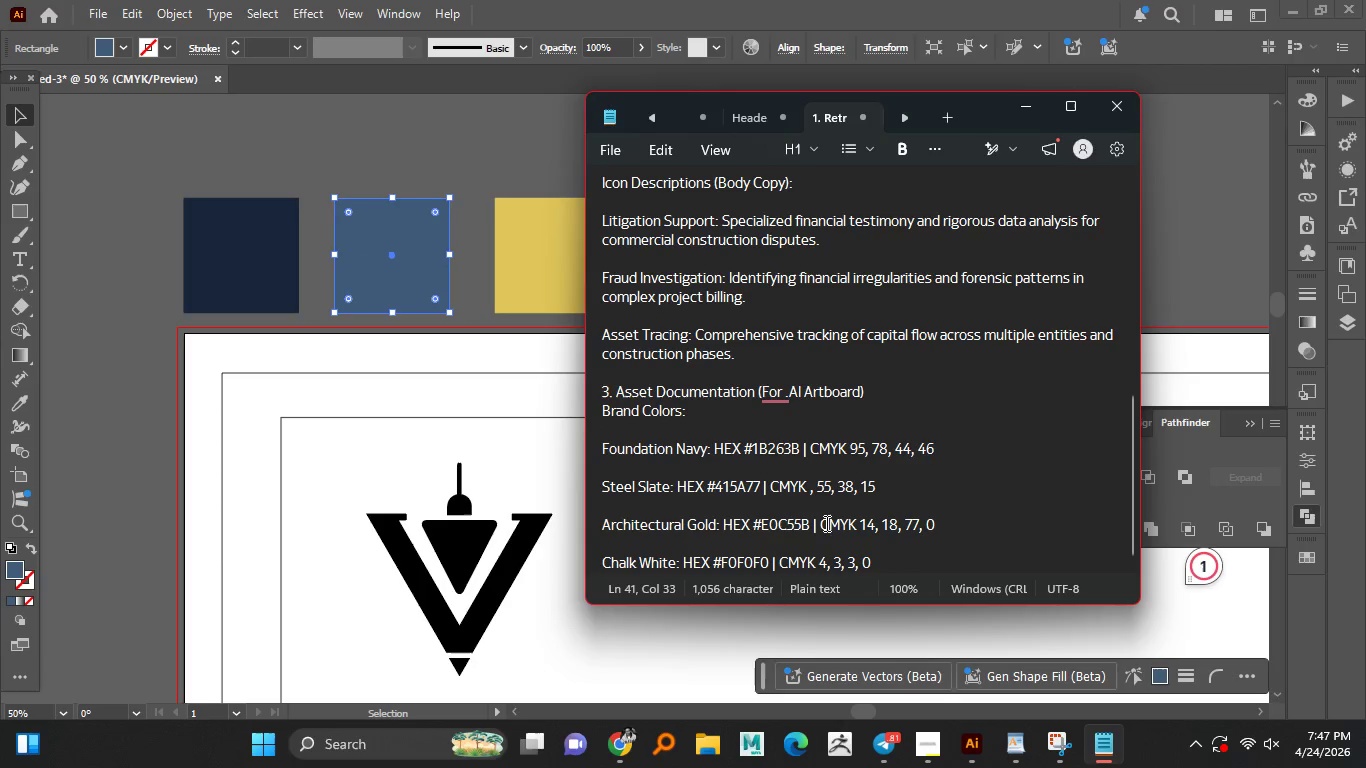 
key(Numpad8)
 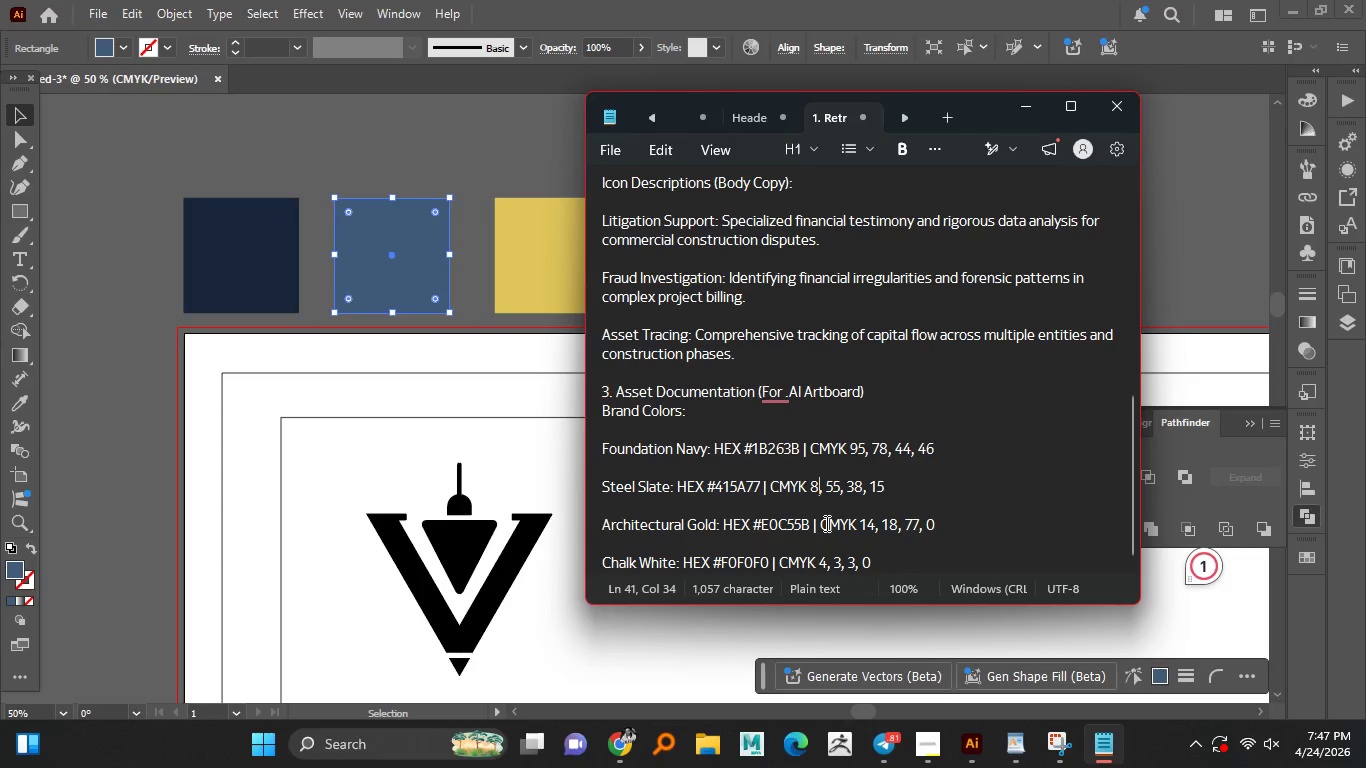 
key(Numpad1)
 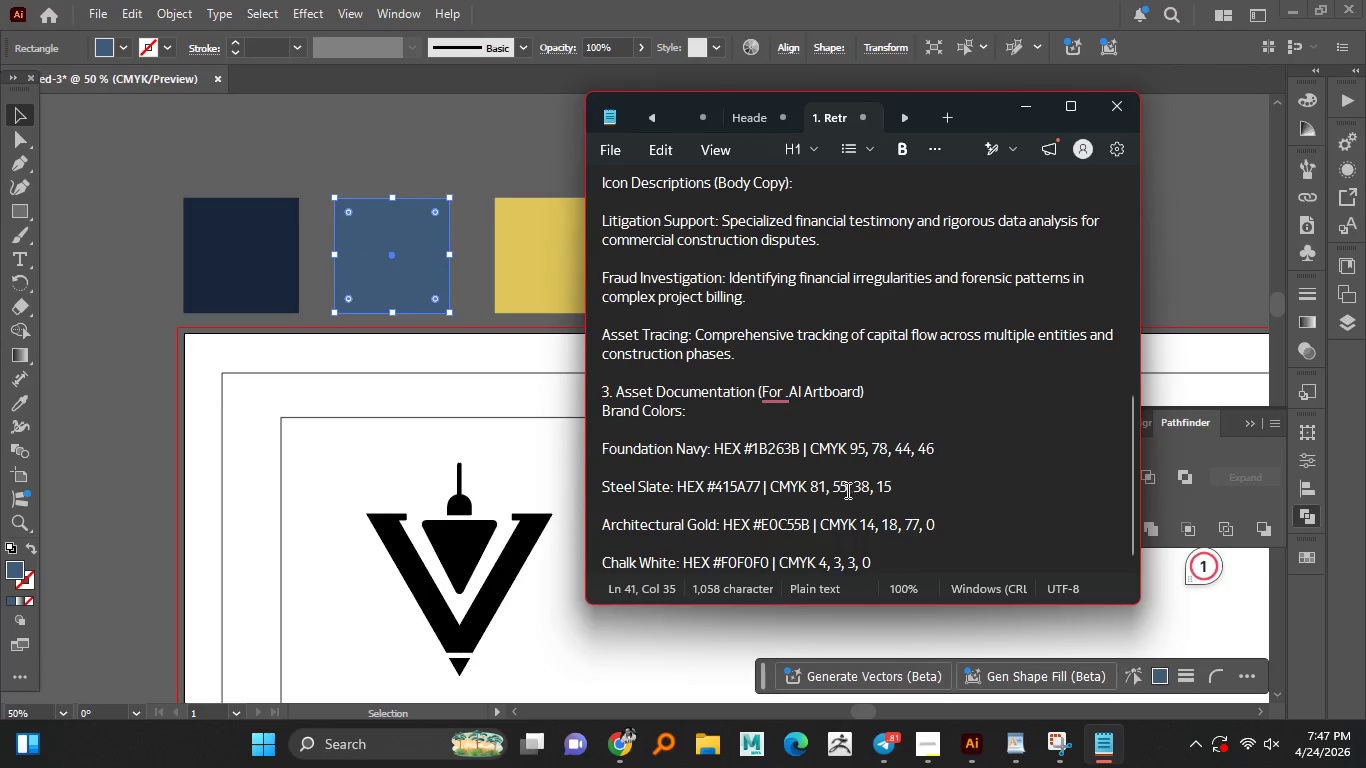 
left_click([845, 485])
 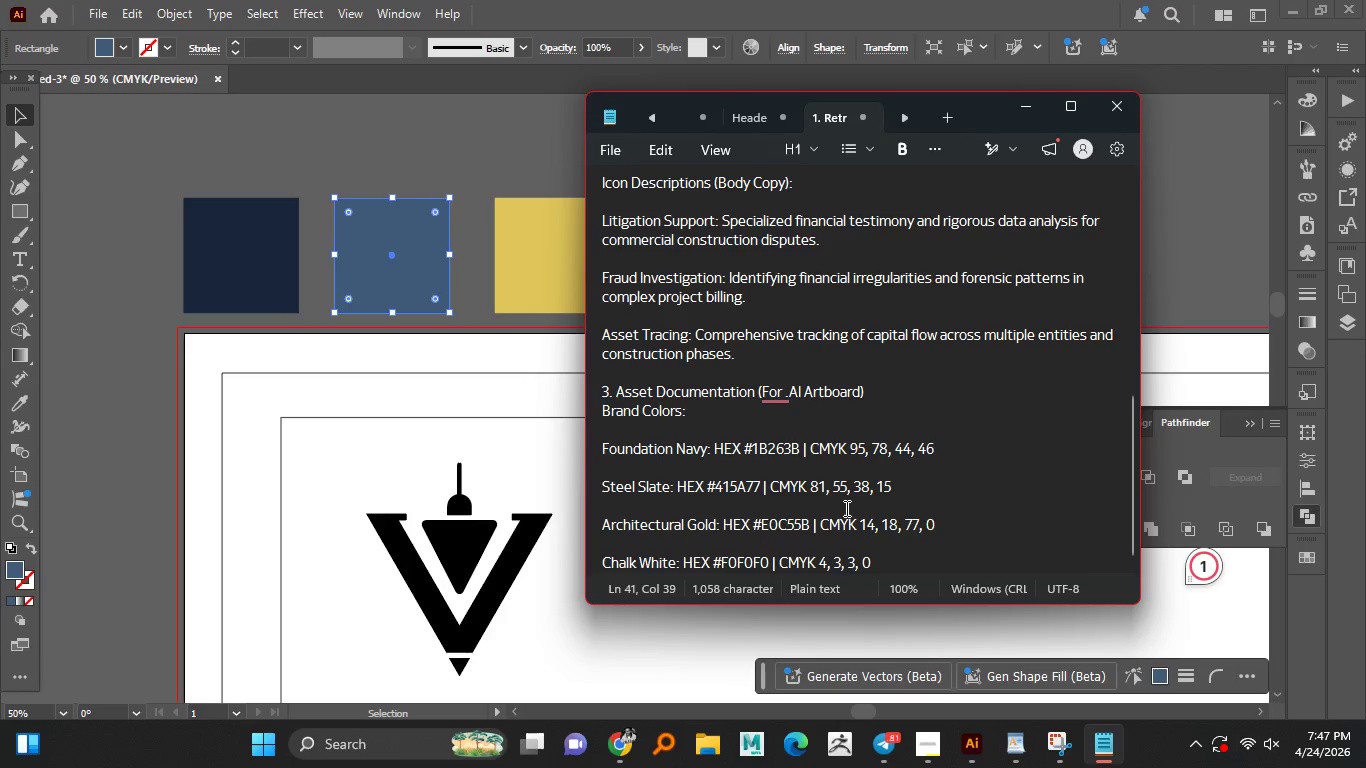 
key(Backspace)
 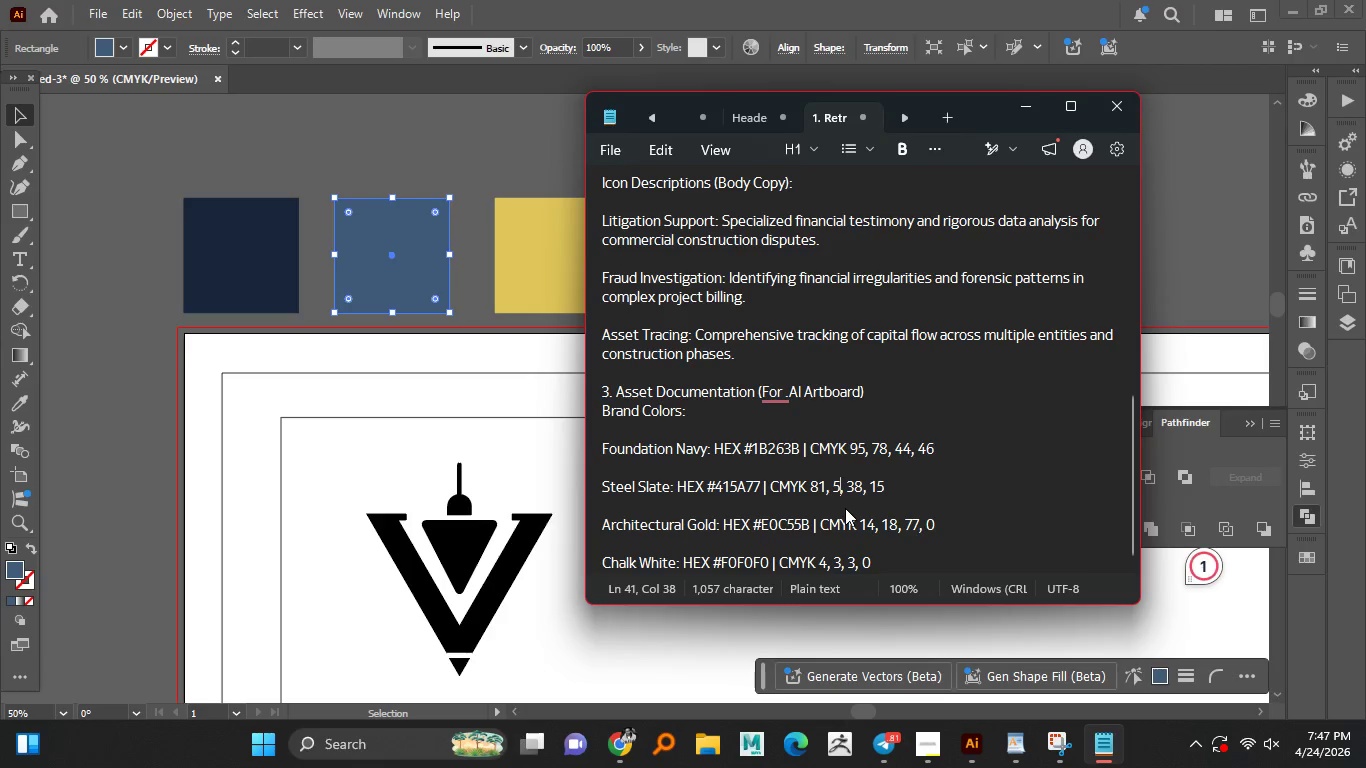 
key(Backspace)
 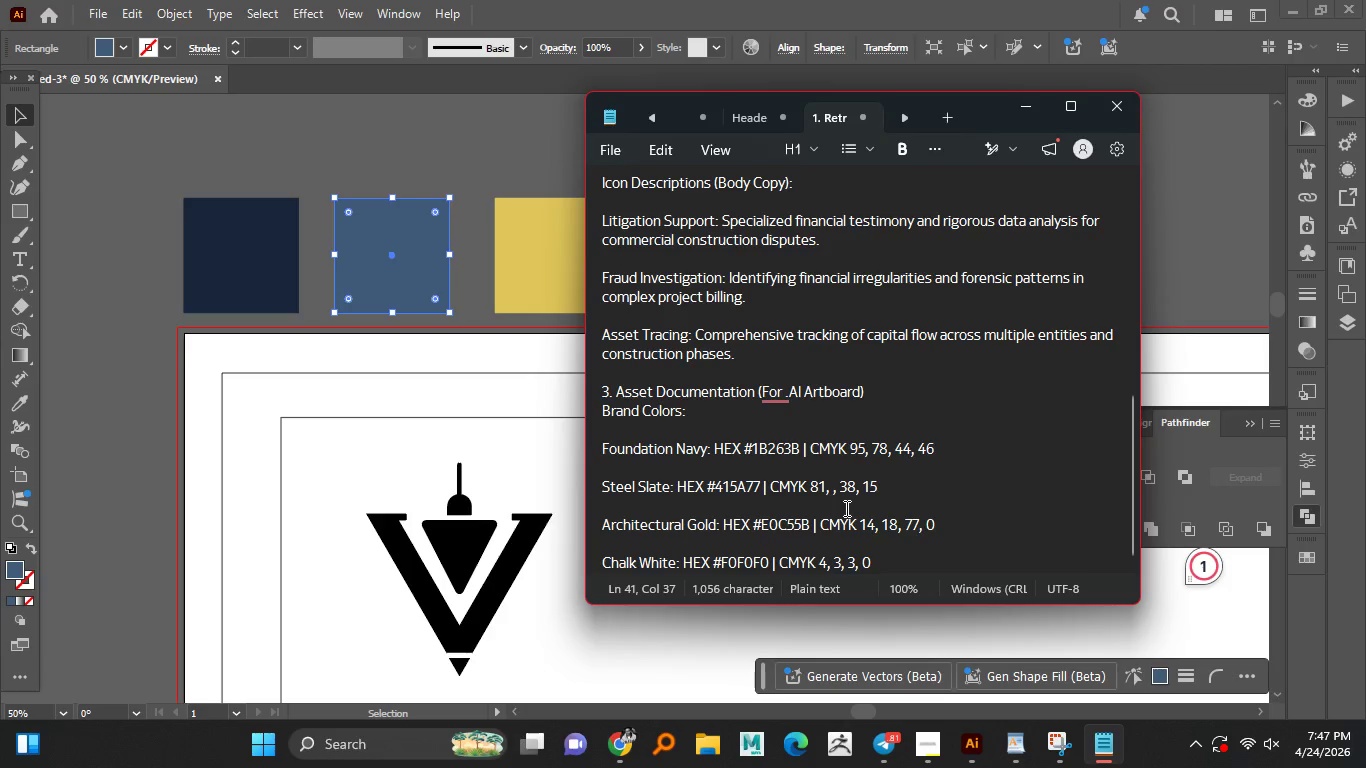 
key(Numpad6)
 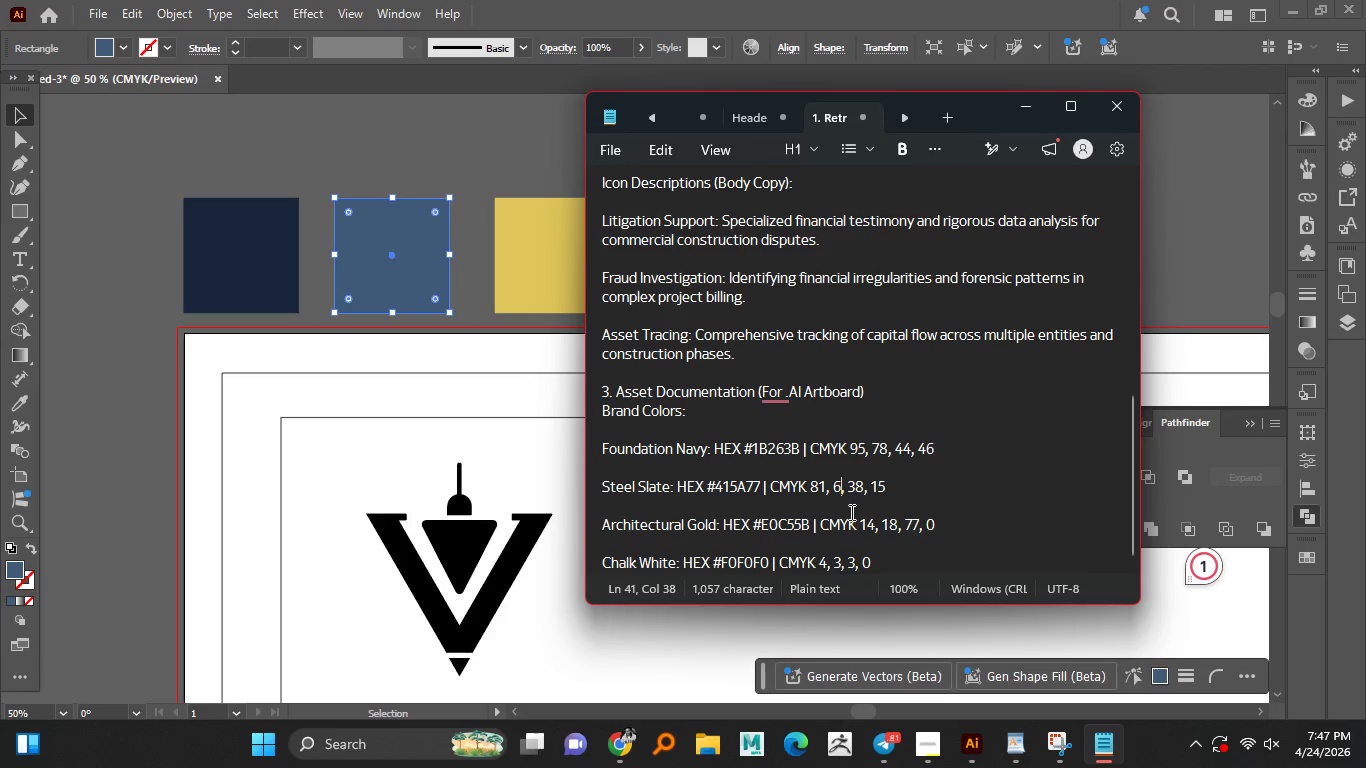 
key(Numpad2)
 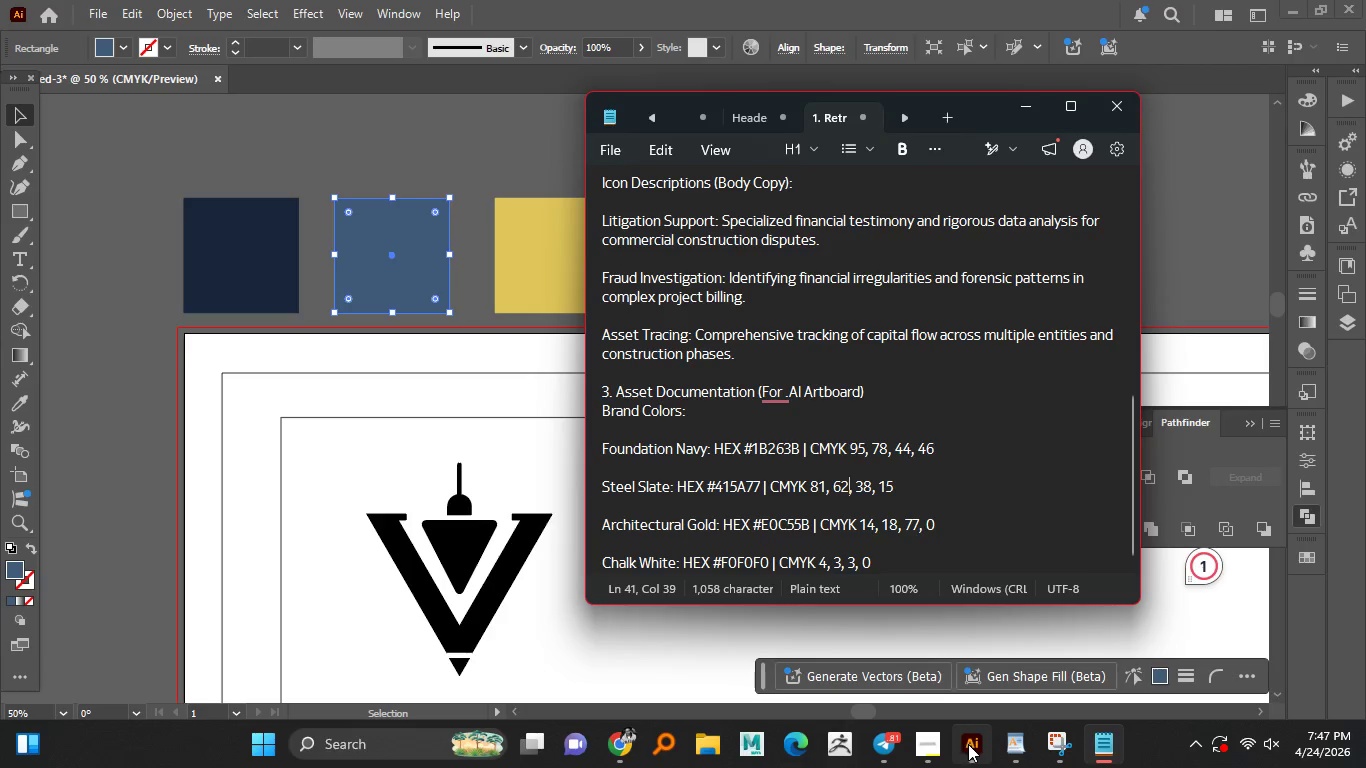 
left_click([968, 744])
 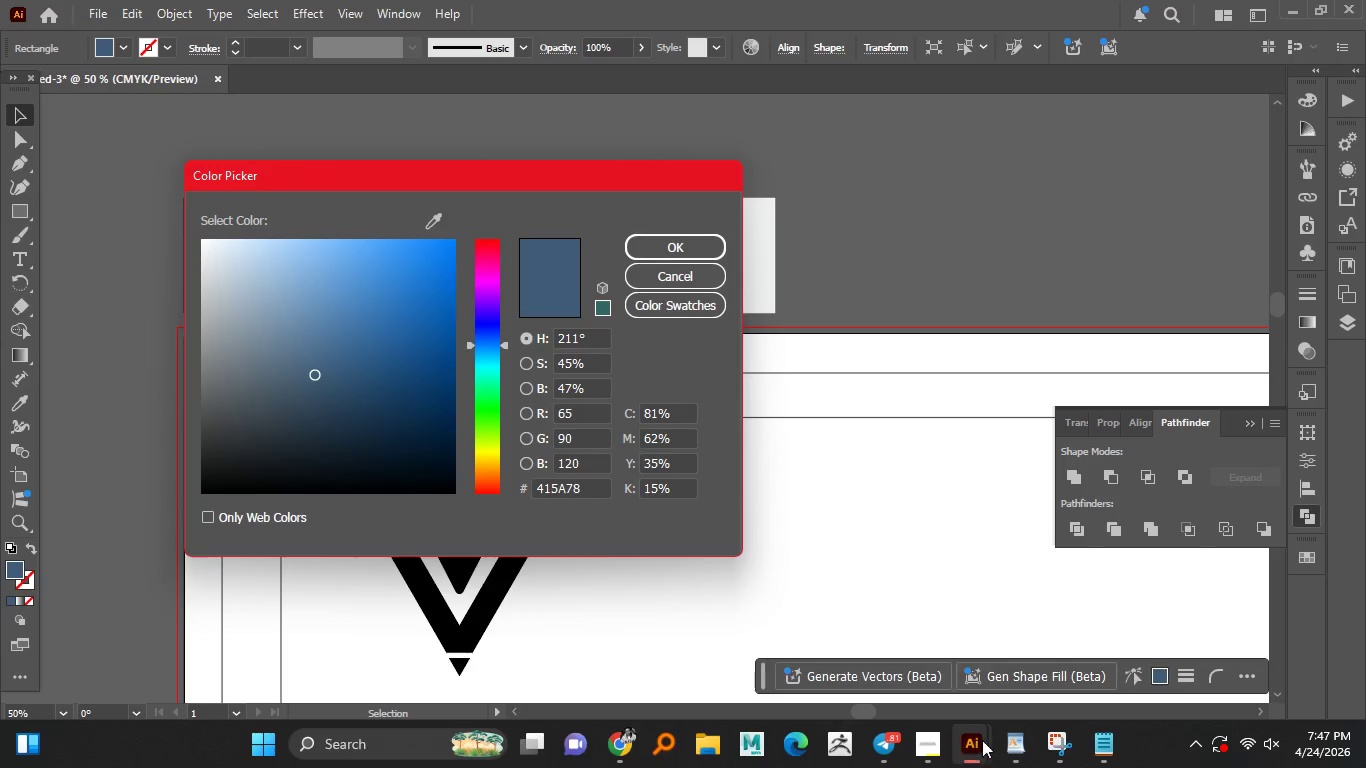 
left_click([1102, 737])
 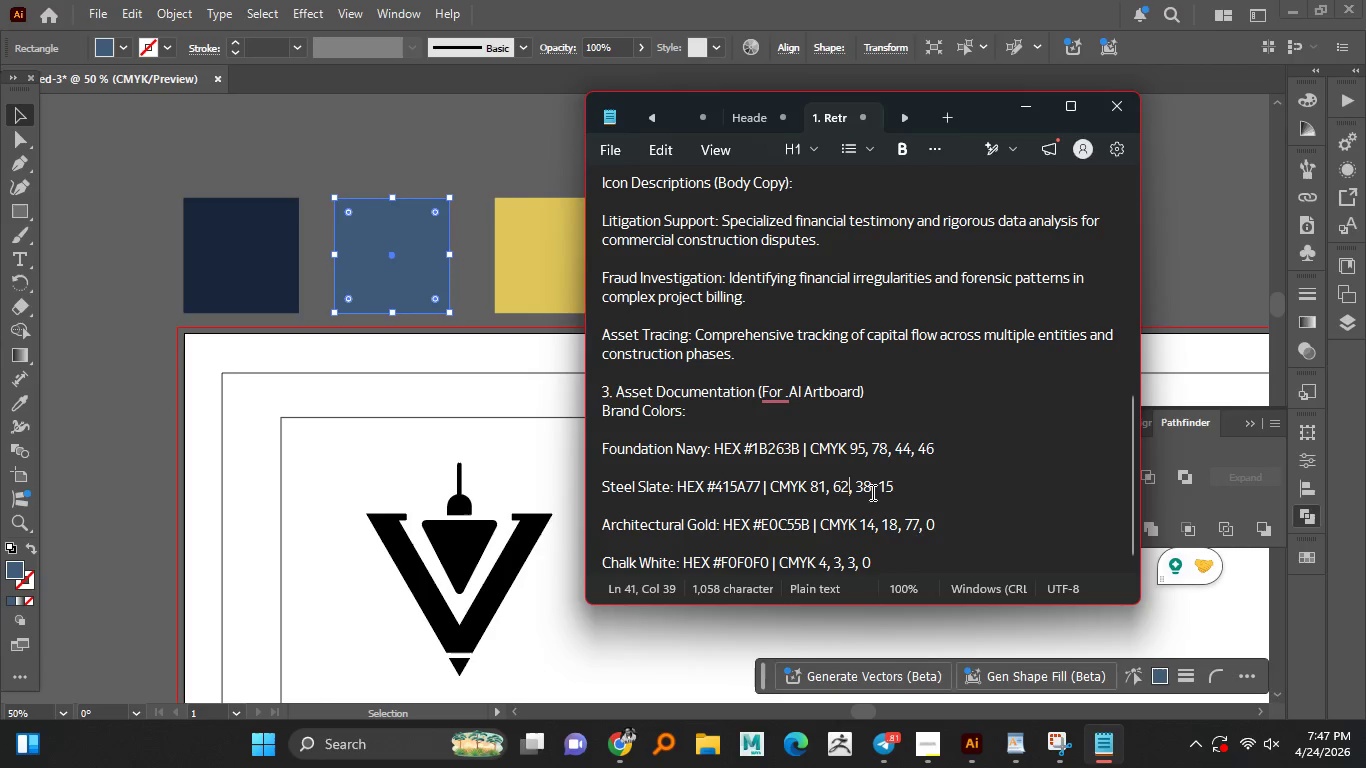 
left_click([870, 487])
 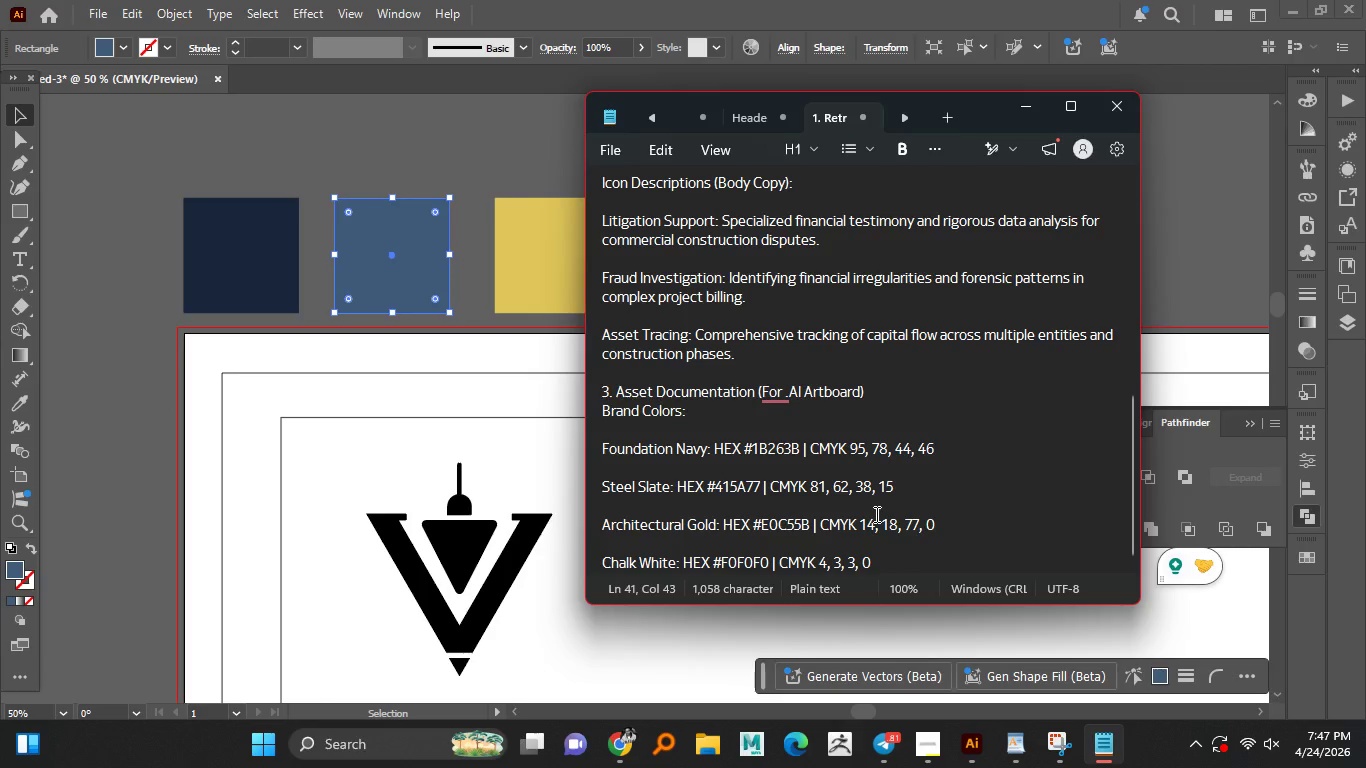 
key(Backspace)
 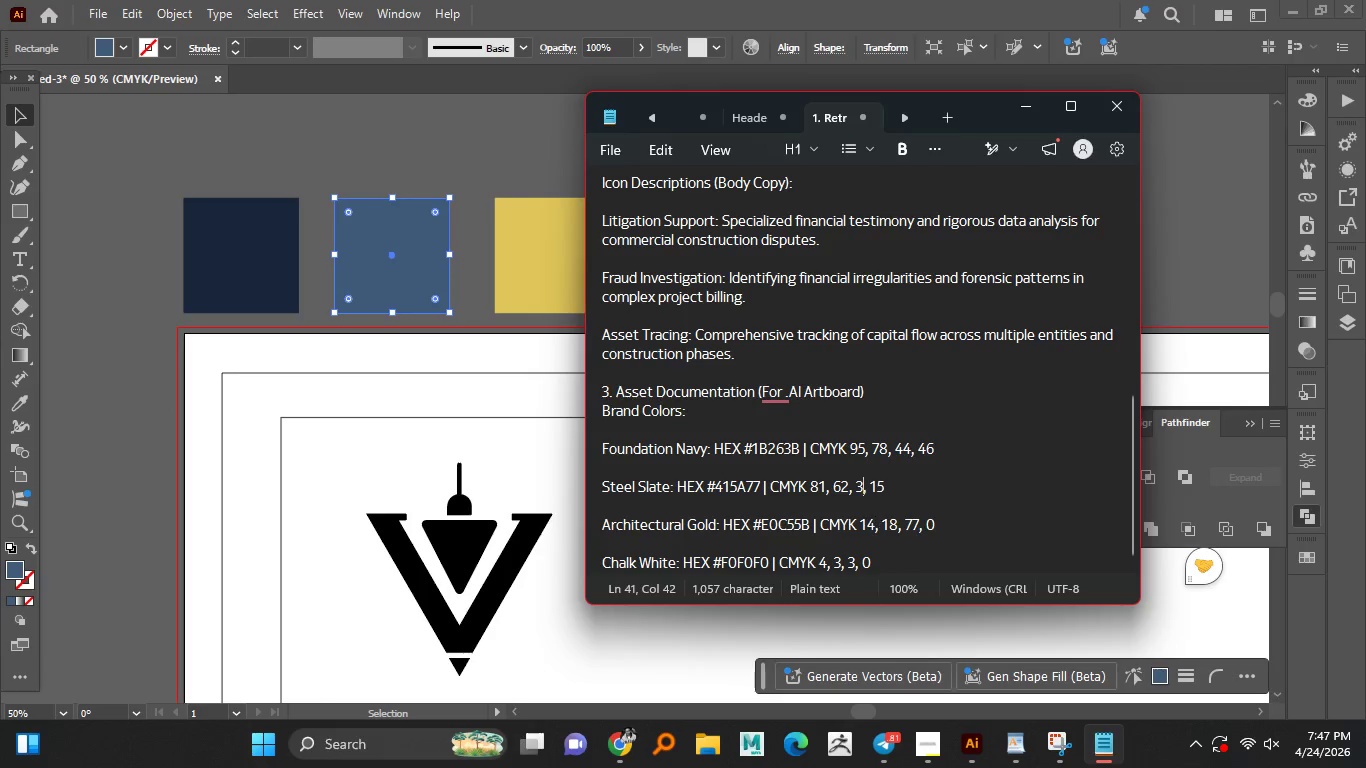 
key(Numpad5)
 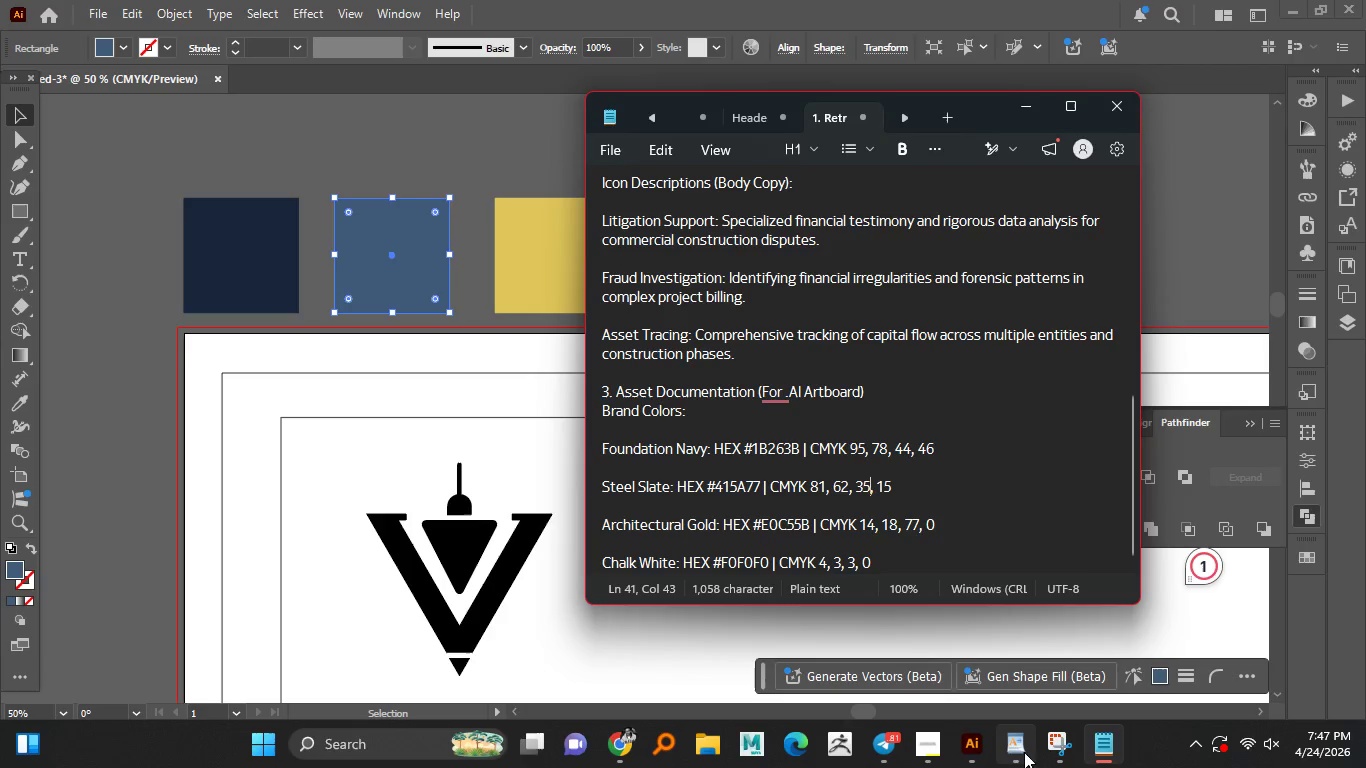 
left_click([972, 735])
 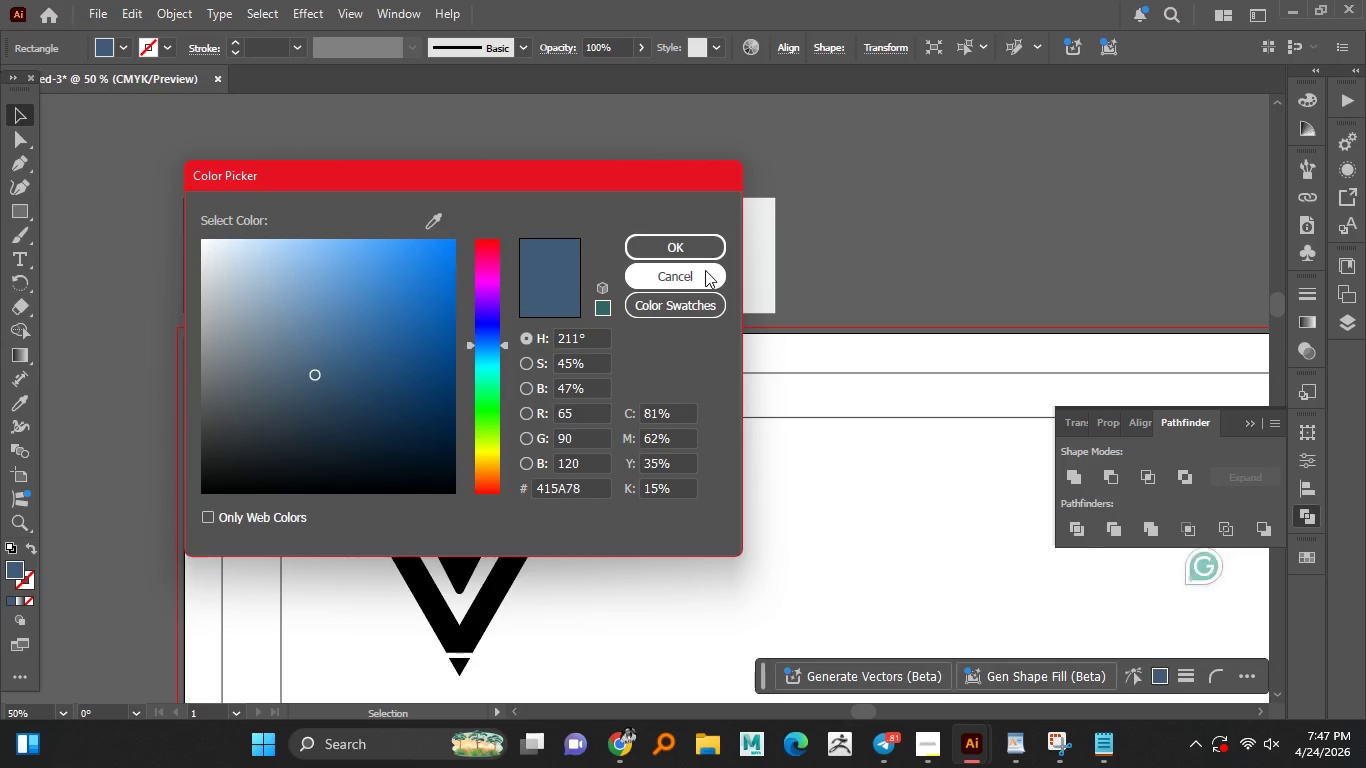 
left_click([705, 270])
 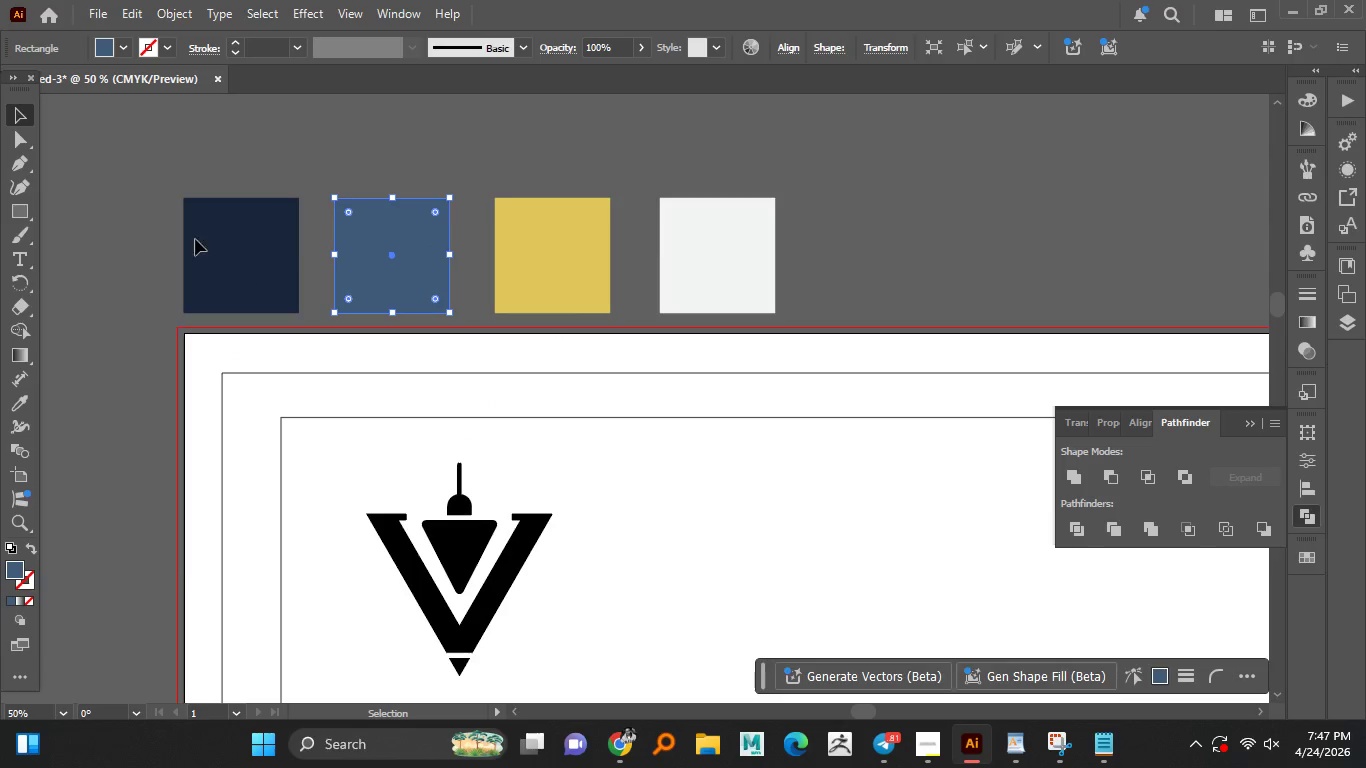 
left_click([214, 233])
 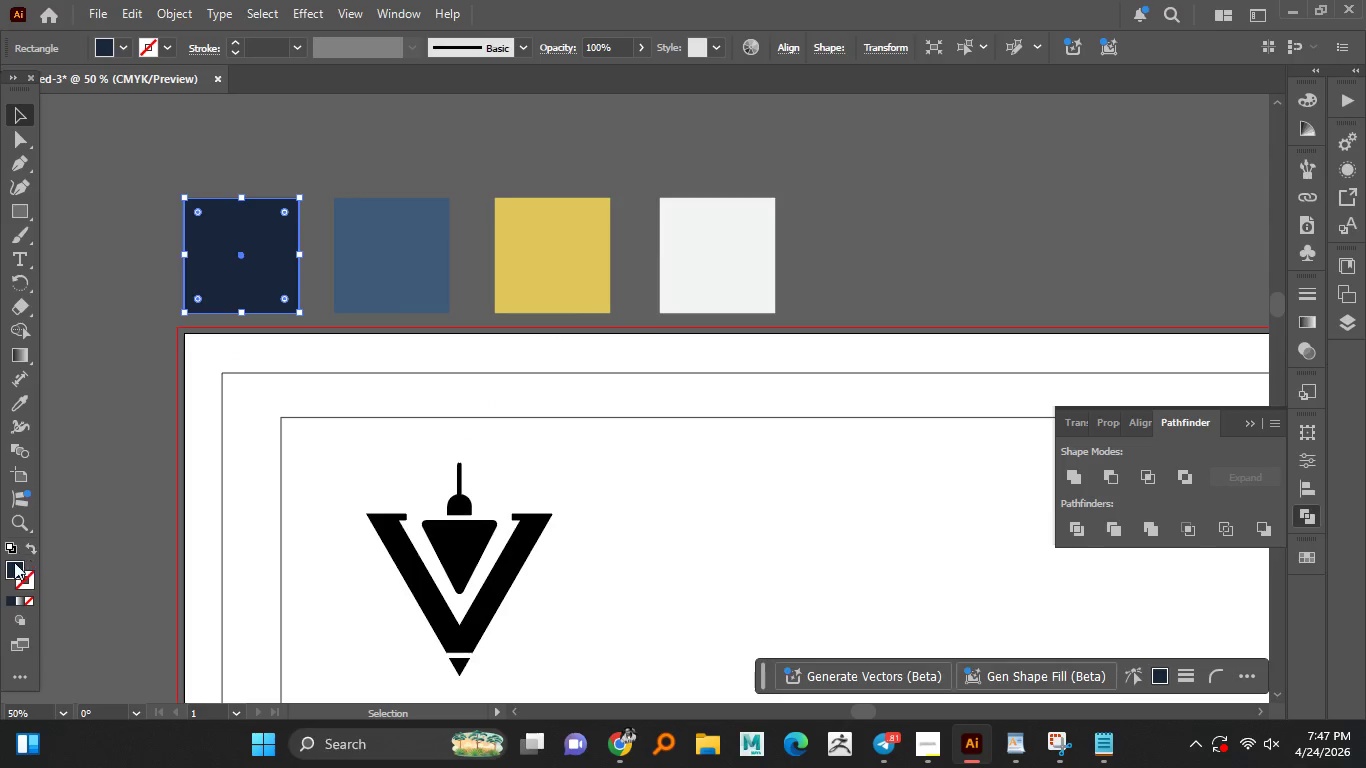 
double_click([9, 570])
 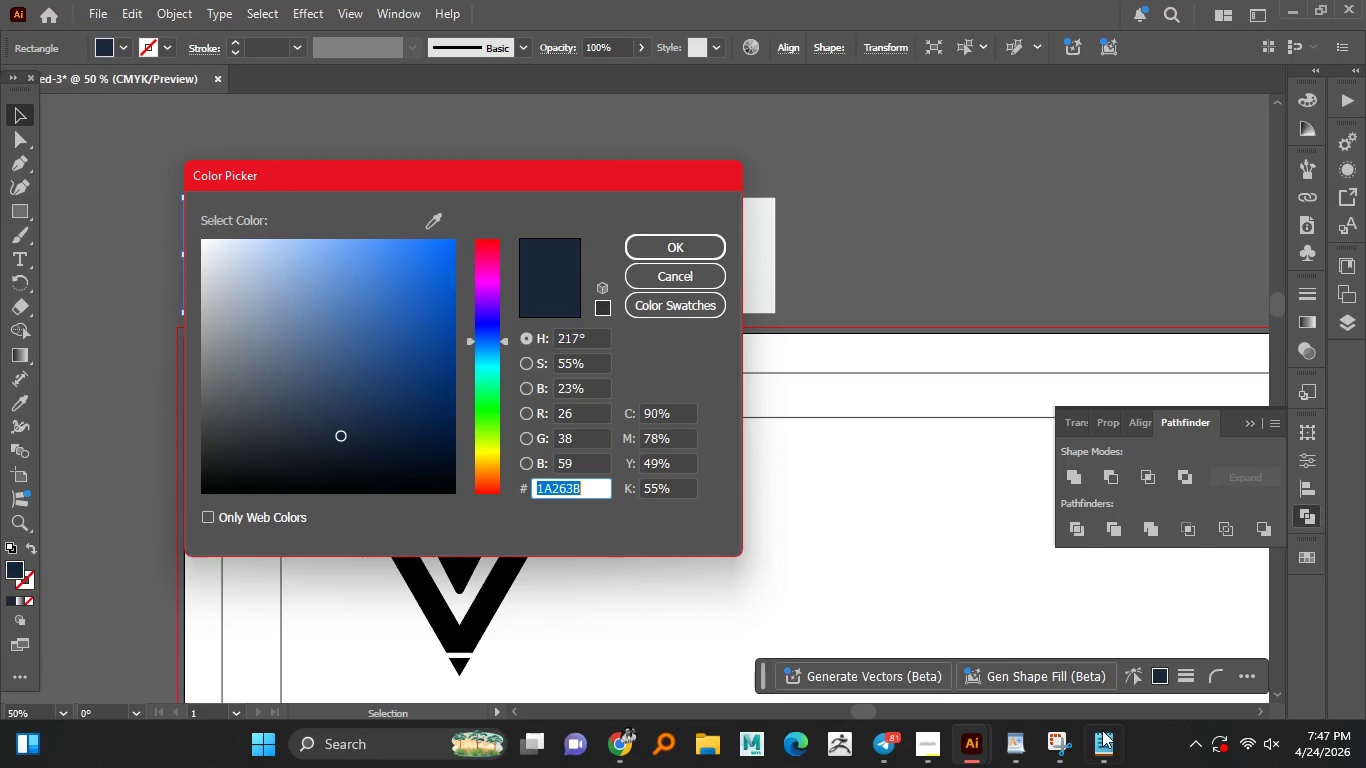 
left_click([1112, 734])
 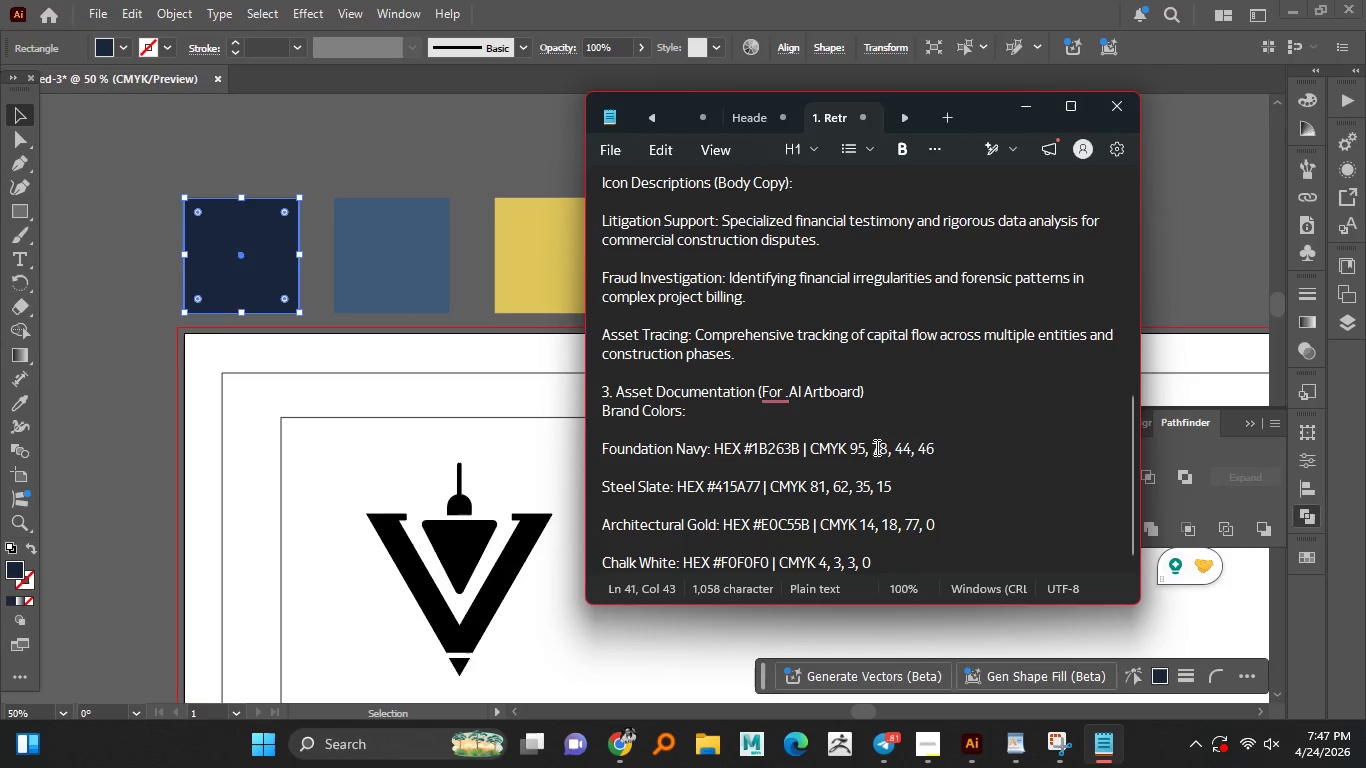 
left_click([863, 447])
 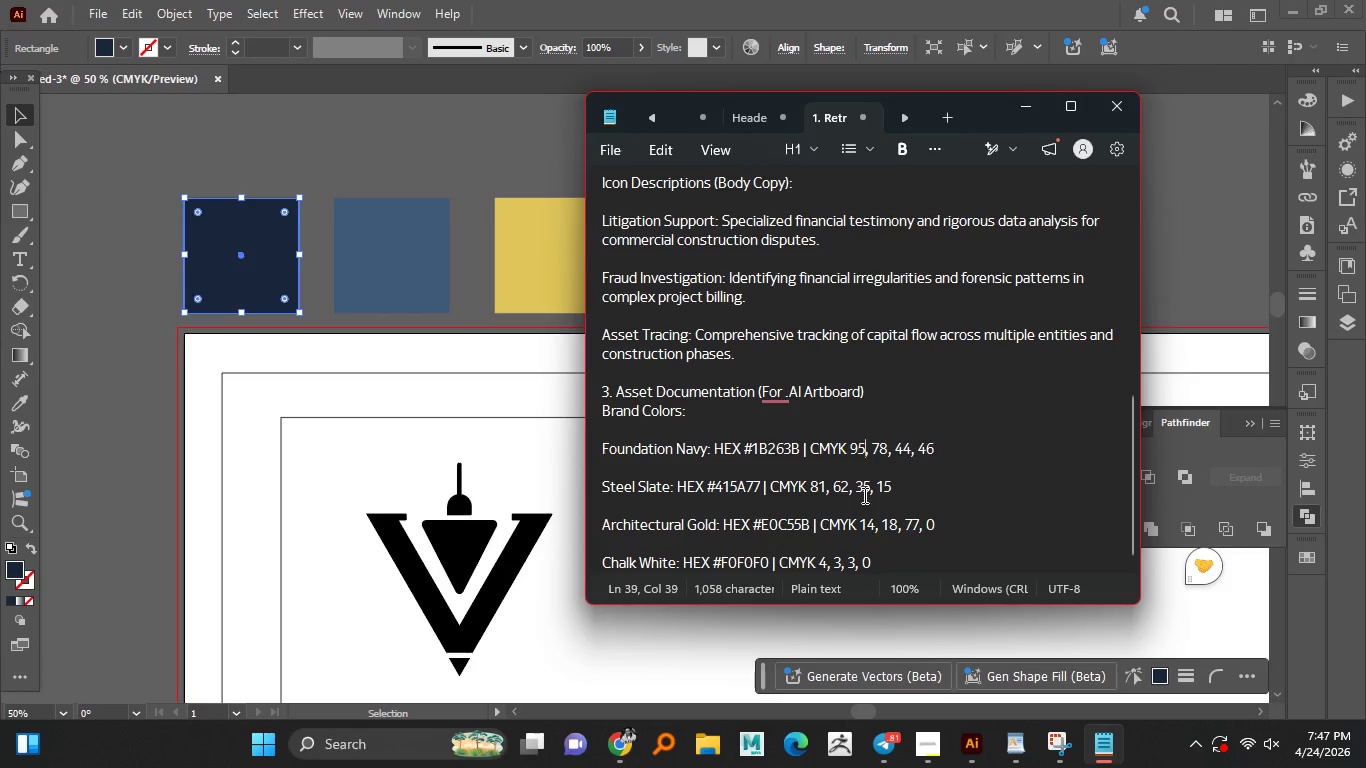 
key(Backspace)
 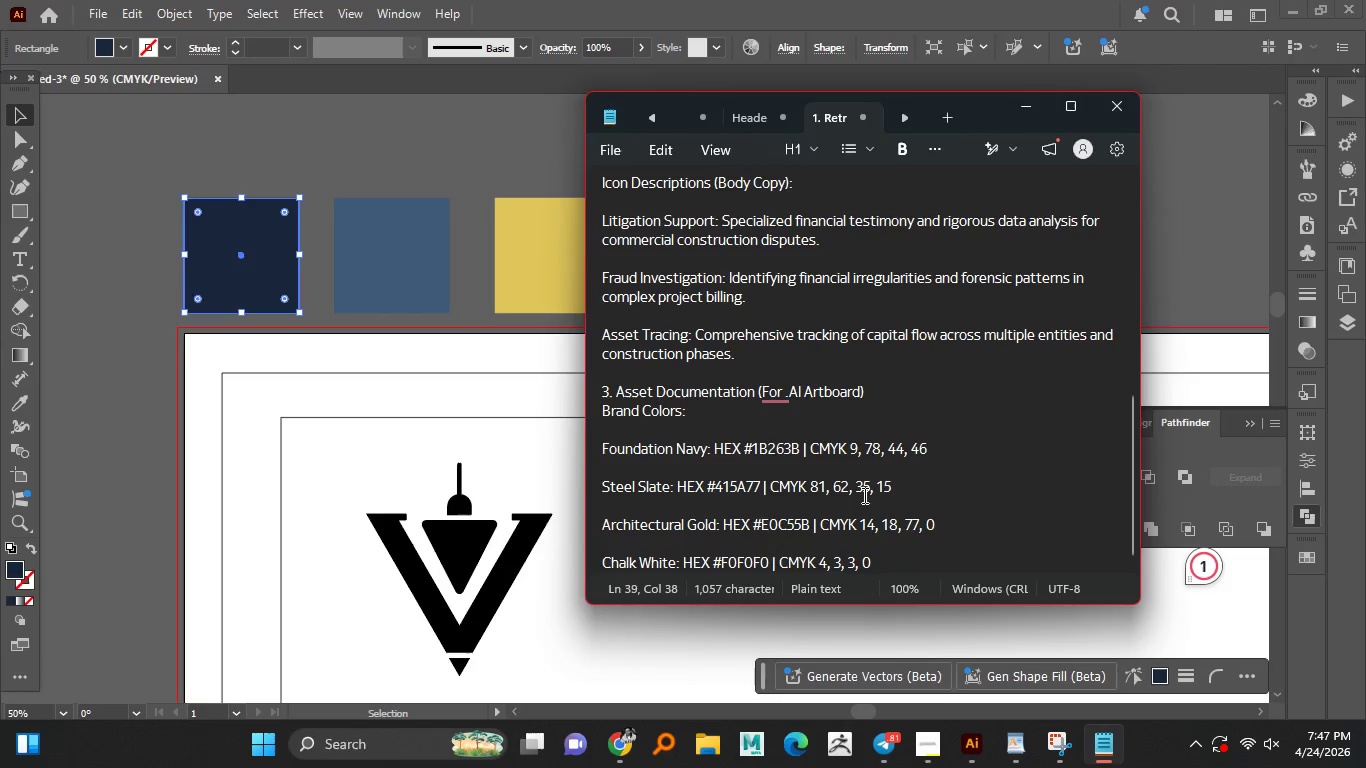 
key(Numpad0)
 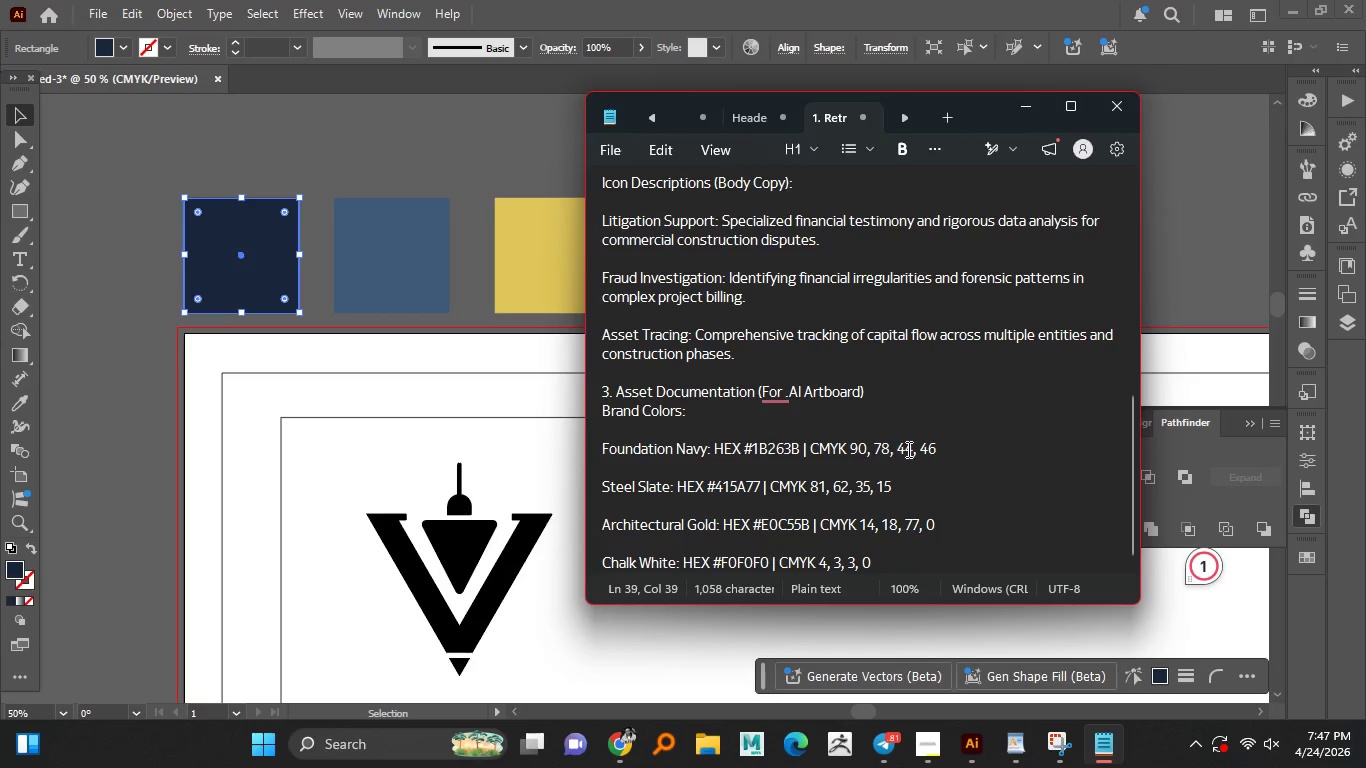 
left_click([908, 447])
 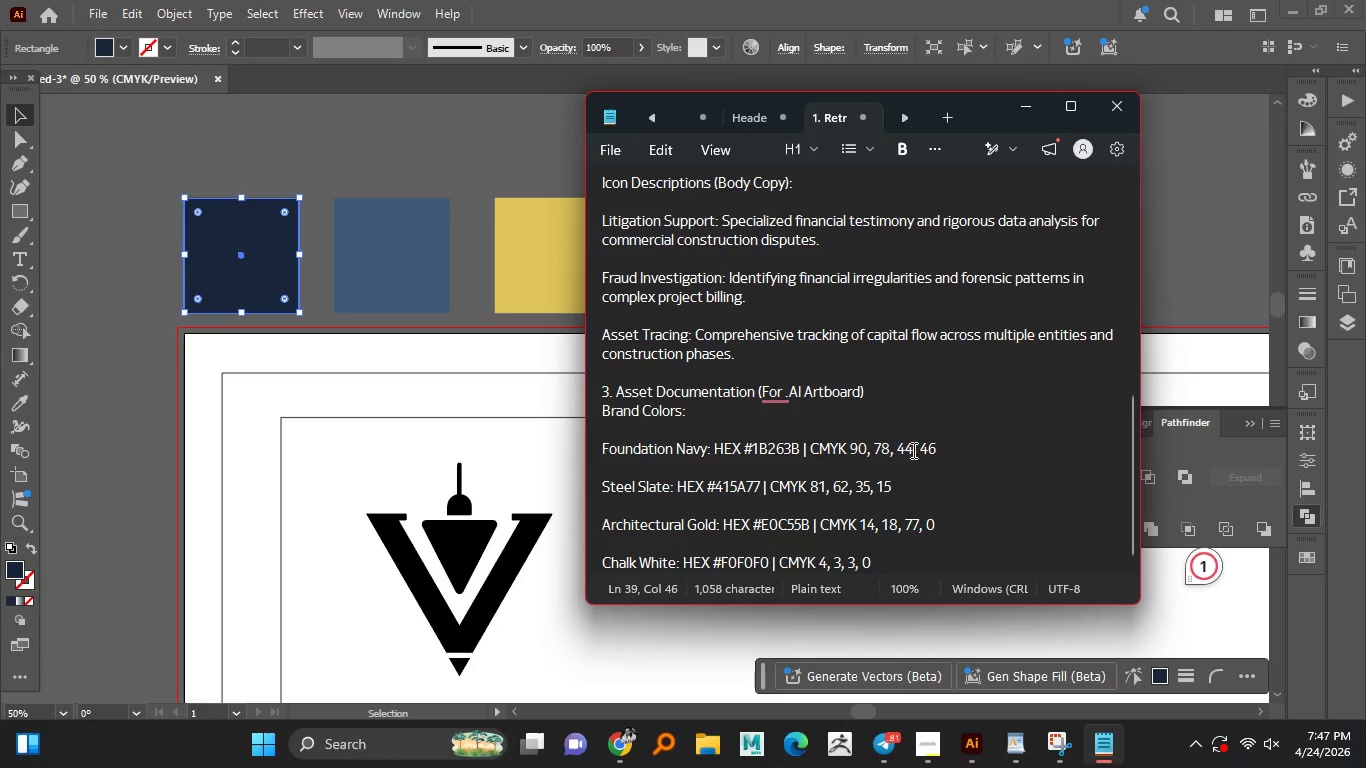 
left_click([913, 449])
 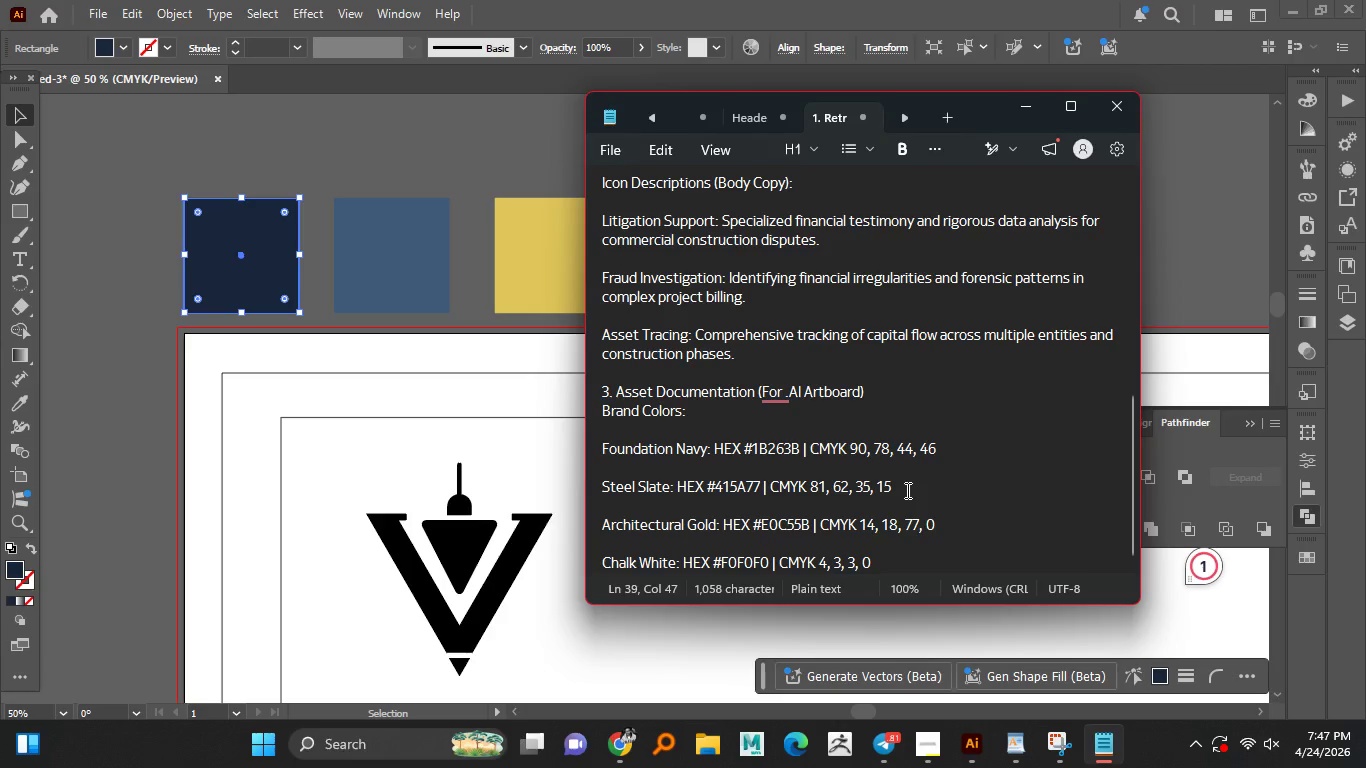 
key(Backspace)
 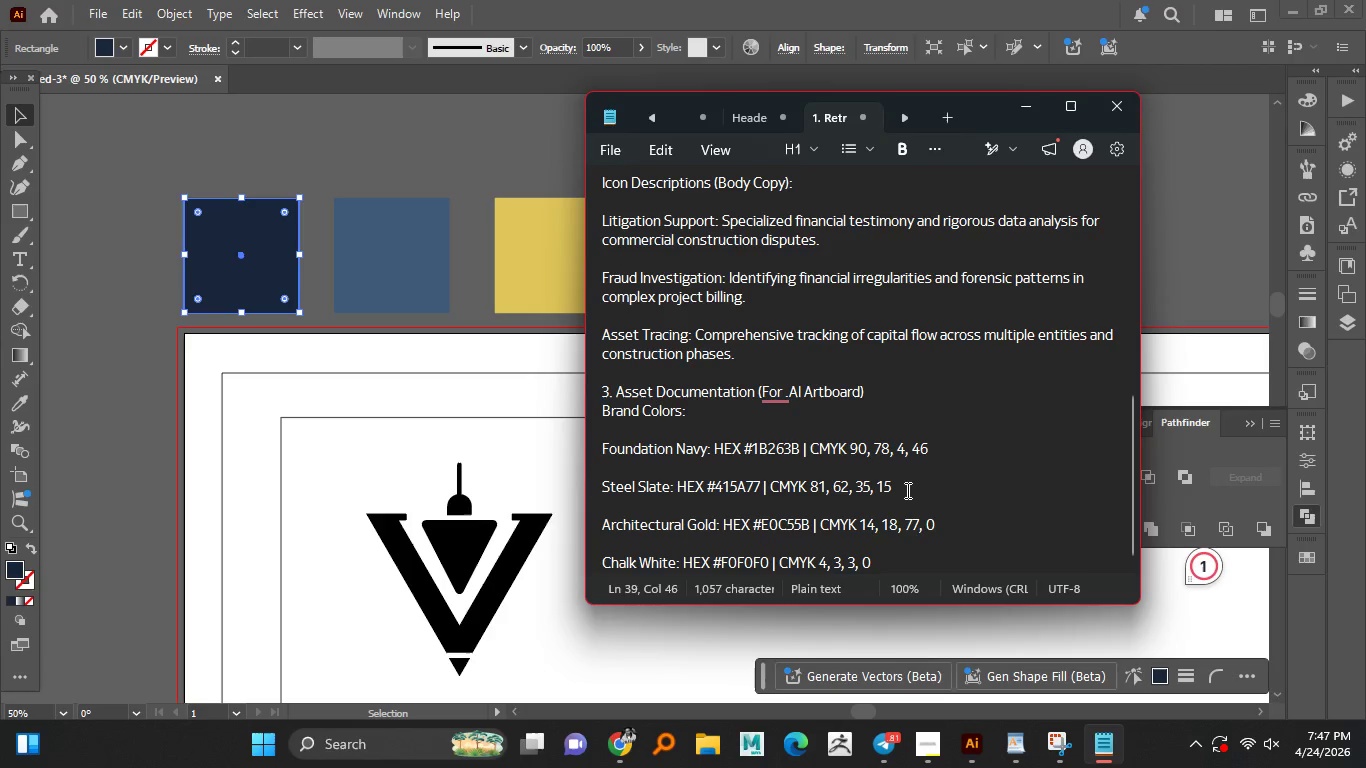 
key(Numpad9)
 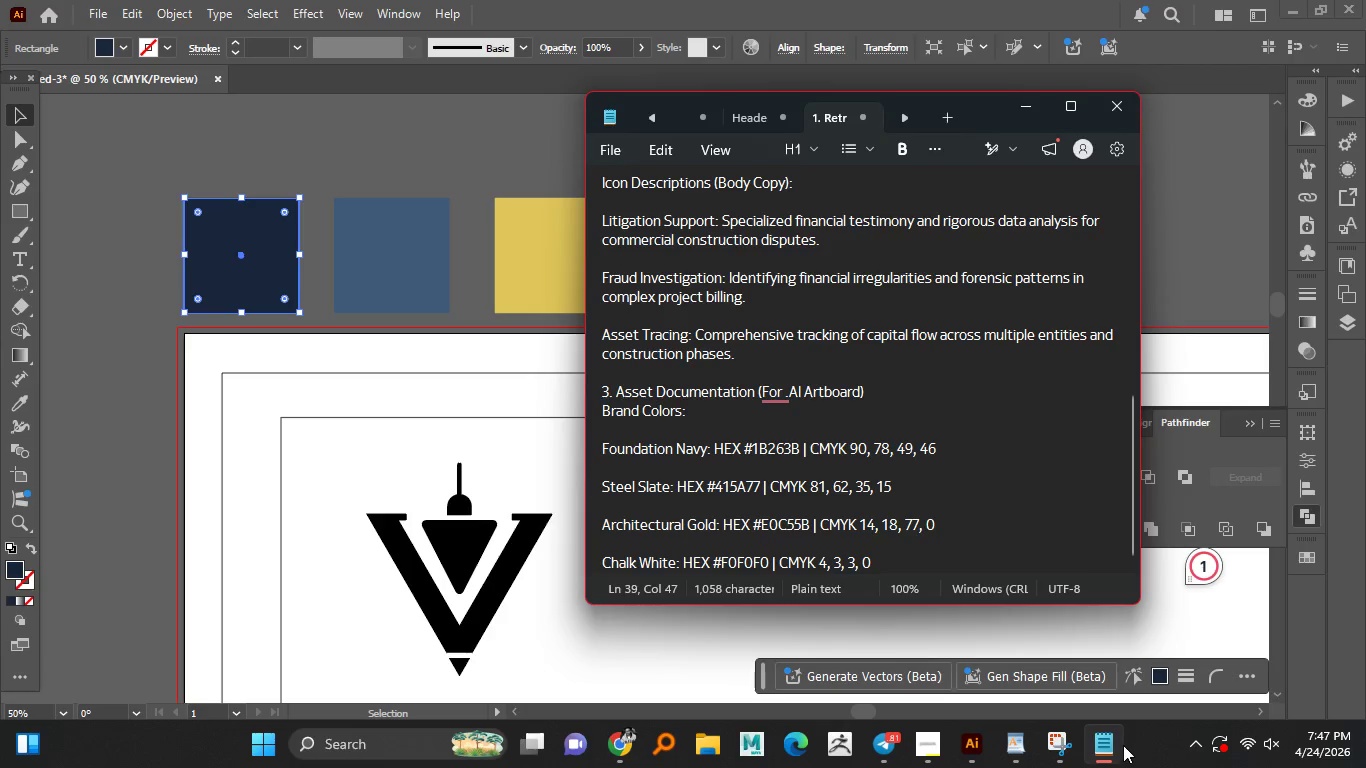 
left_click([1123, 745])
 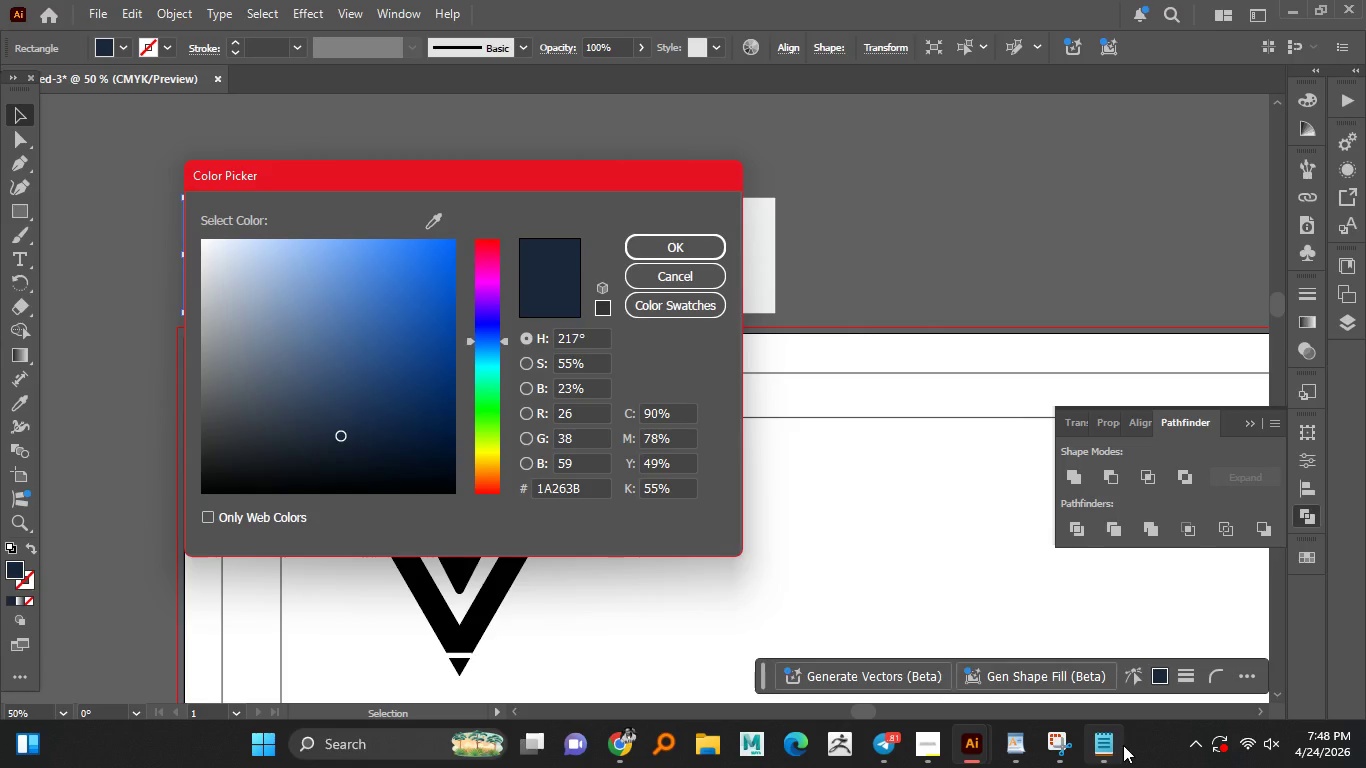 
left_click([1123, 745])
 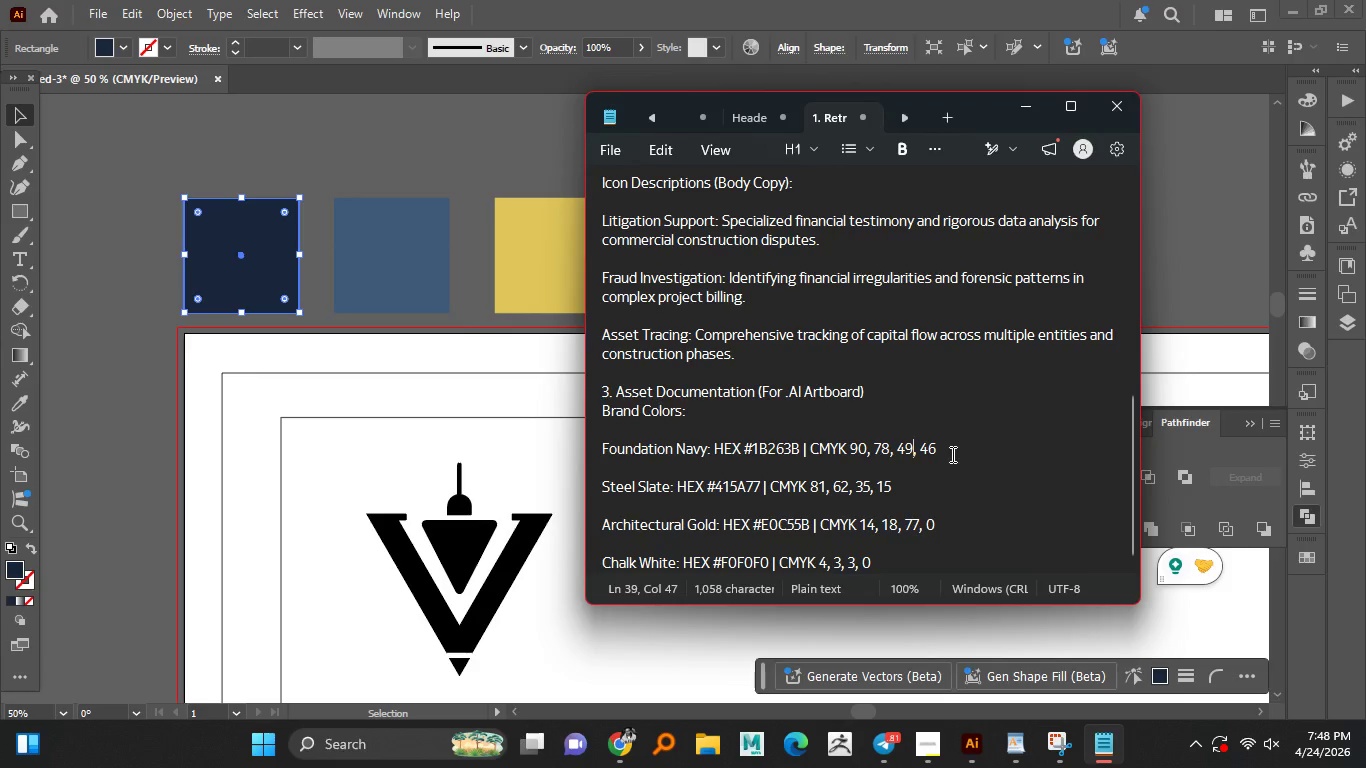 
left_click([935, 449])
 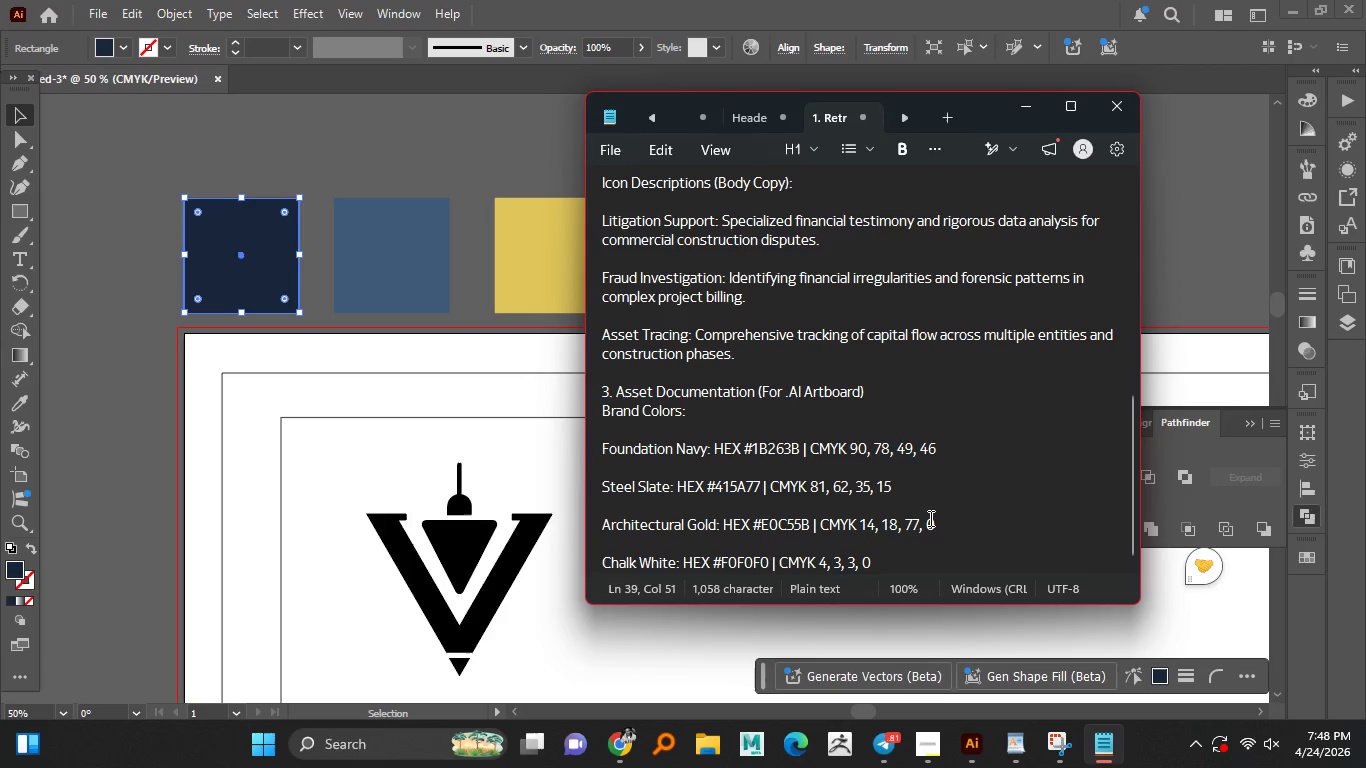 
key(Backspace)
 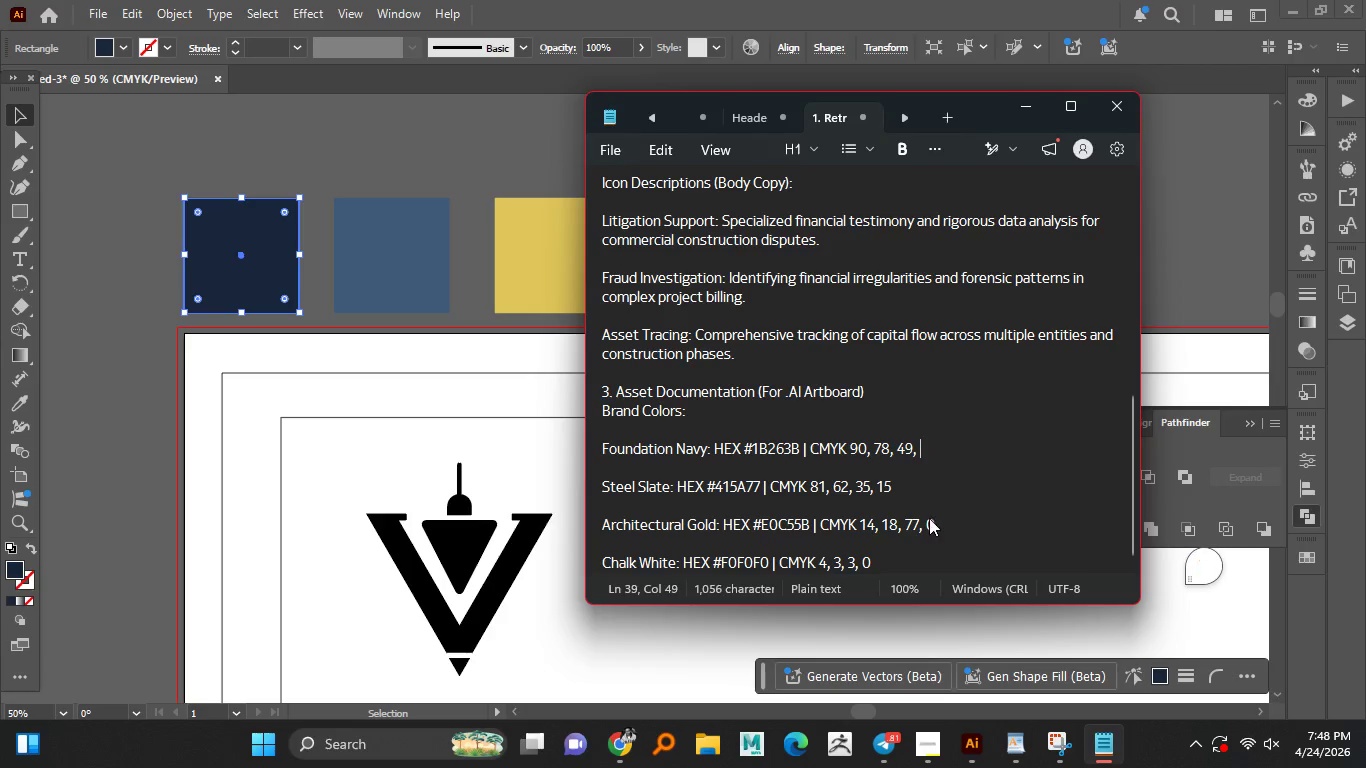 
key(Backspace)
 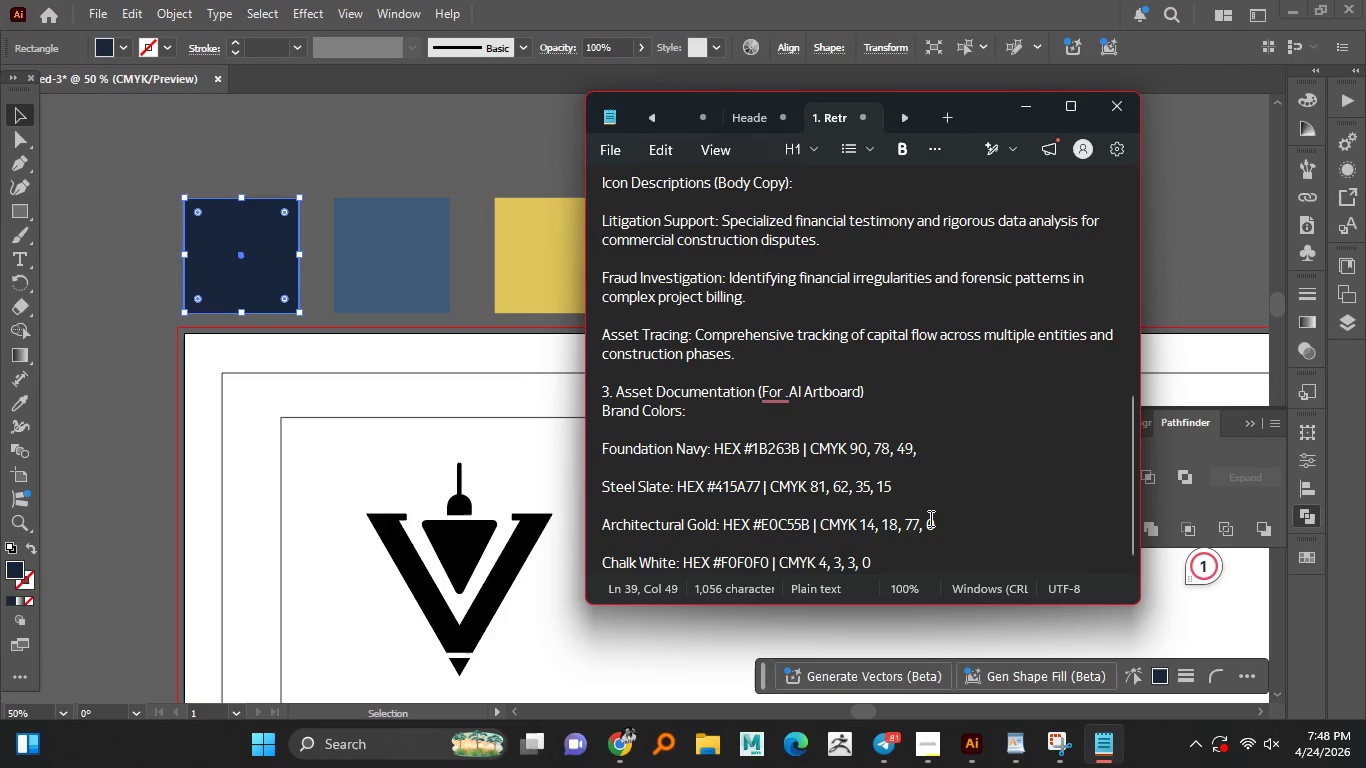 
key(Numpad5)
 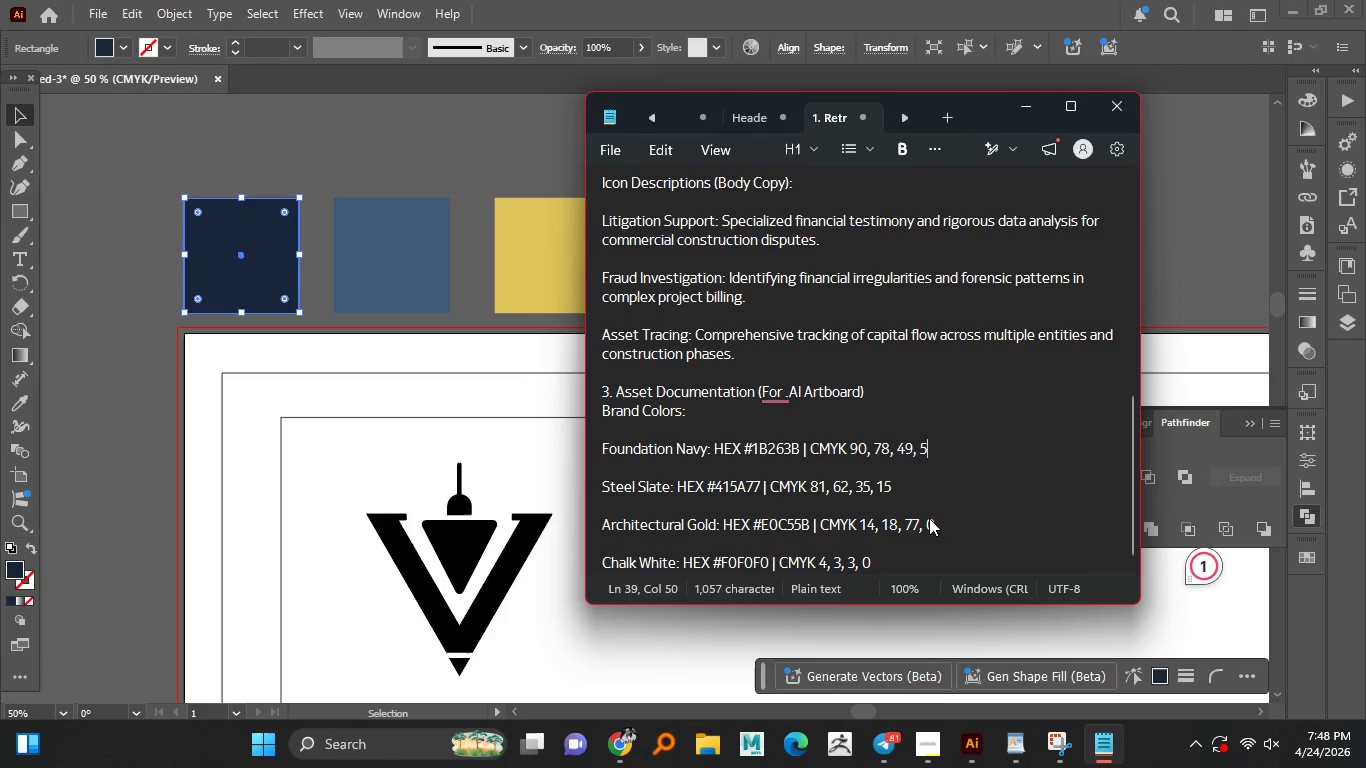 
key(Numpad5)
 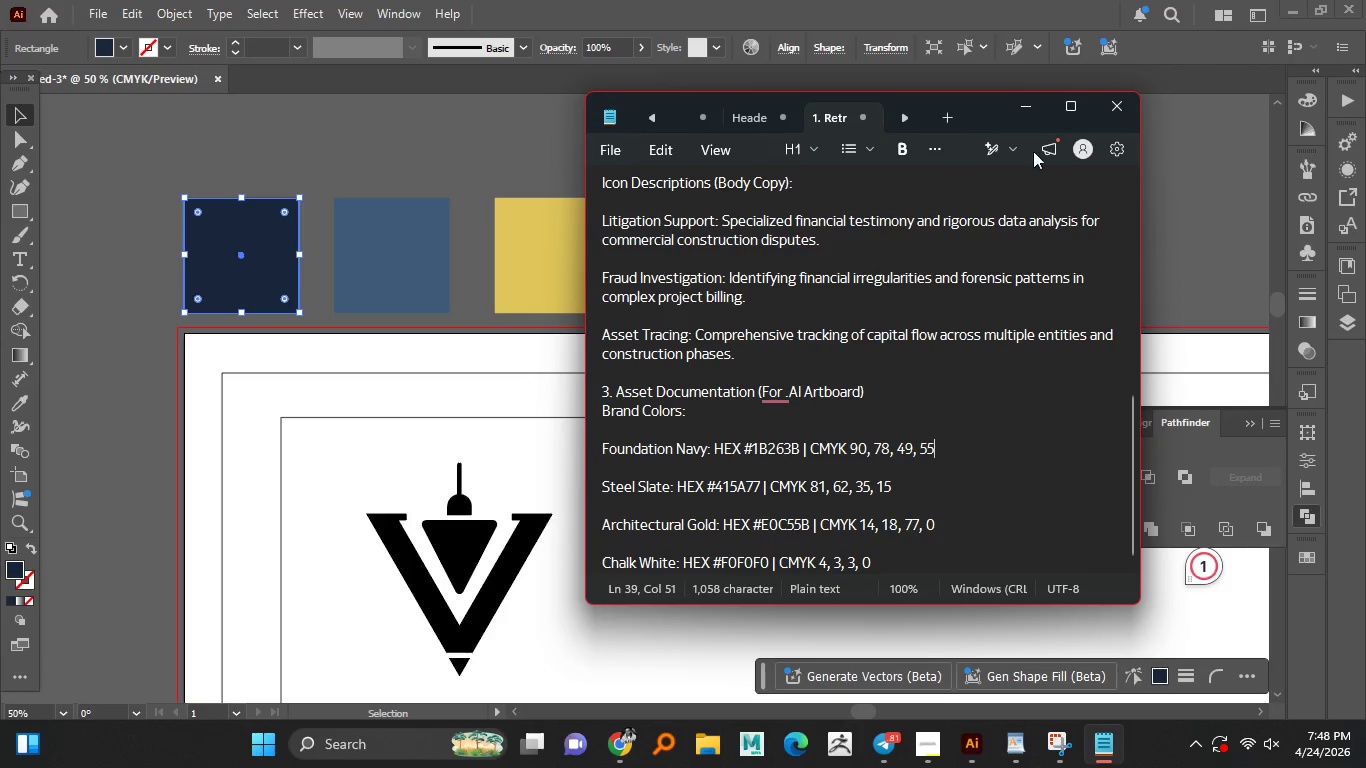 
left_click([1023, 102])
 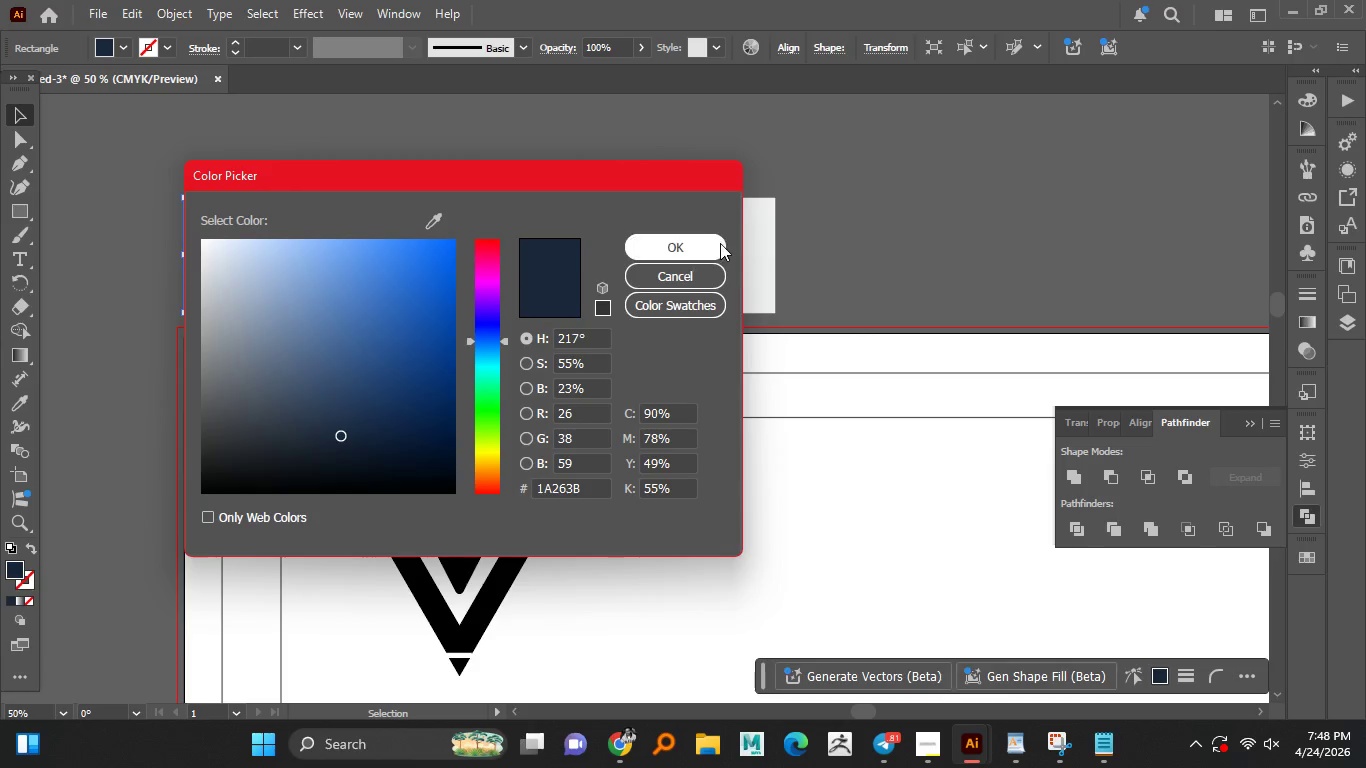 
left_click([720, 246])
 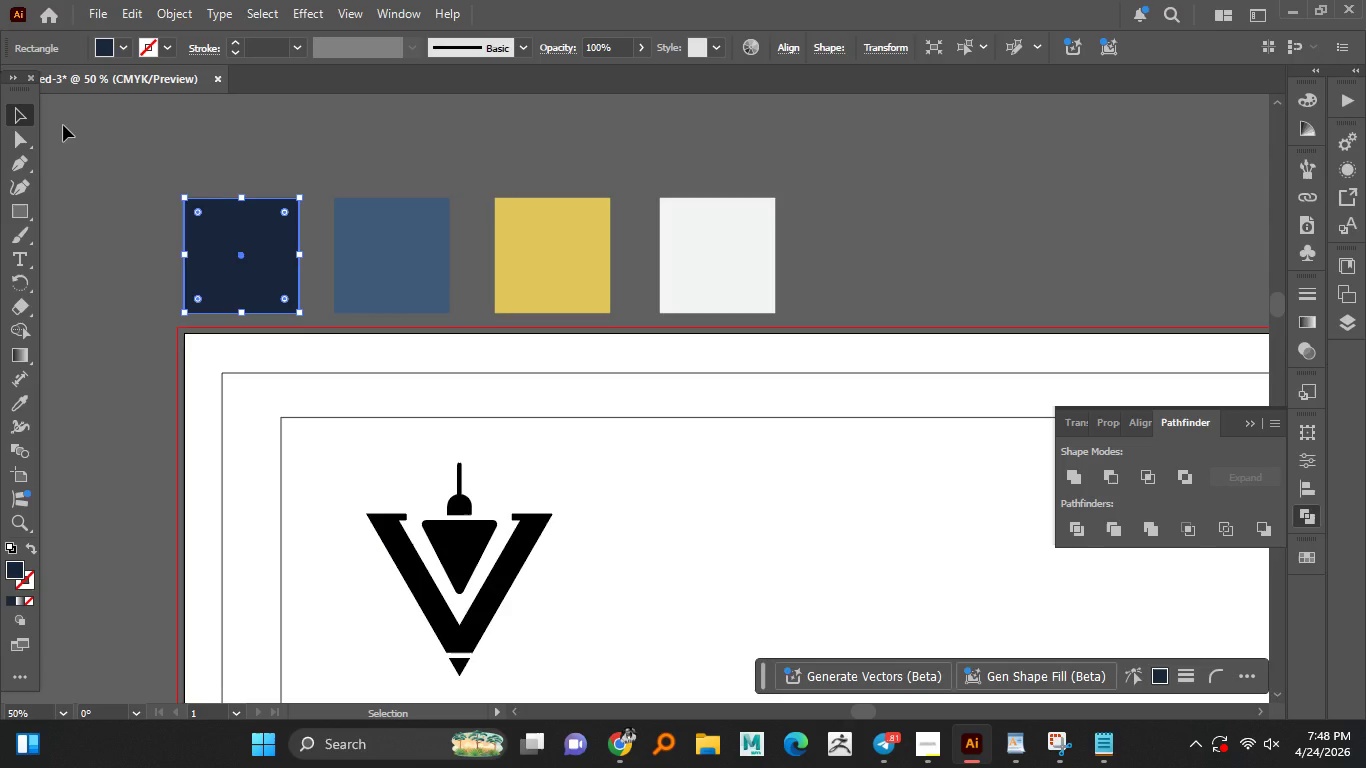 
left_click([63, 125])
 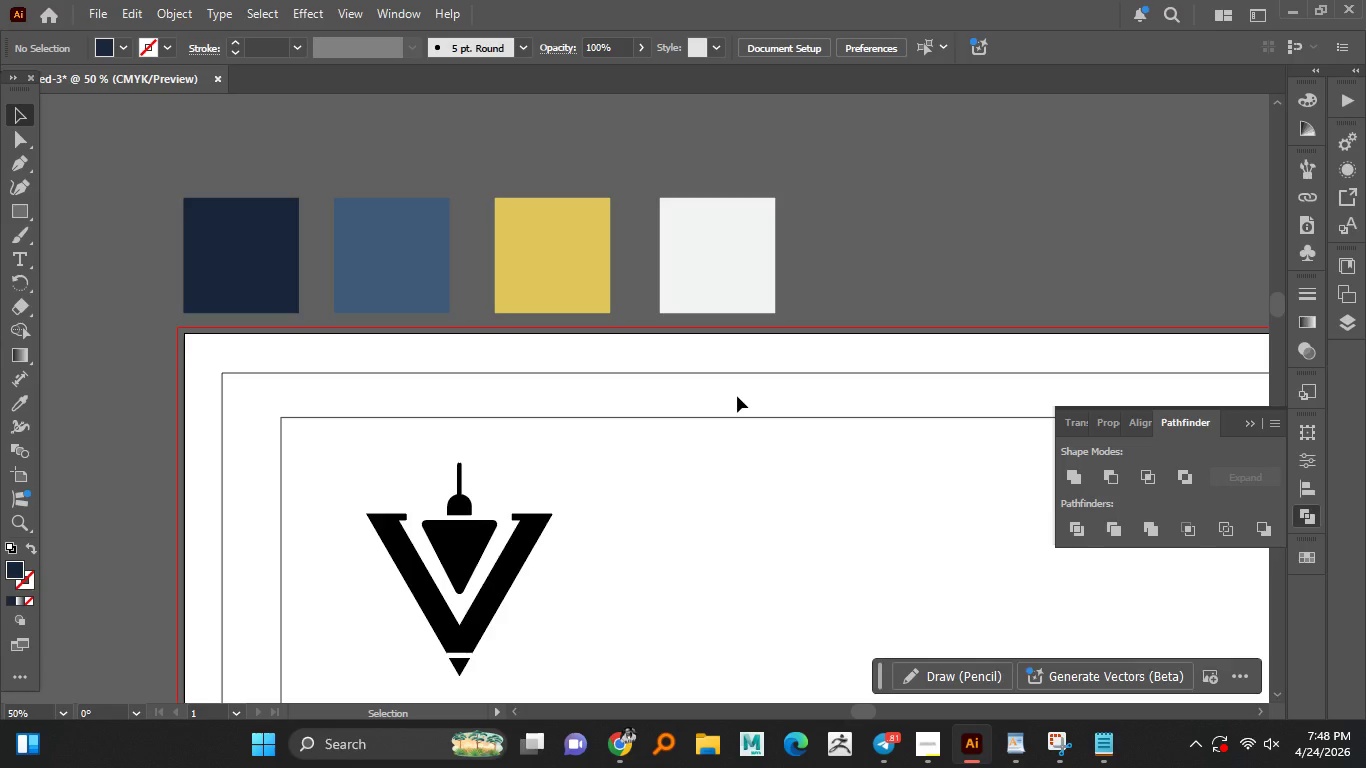 
wait(8.58)
 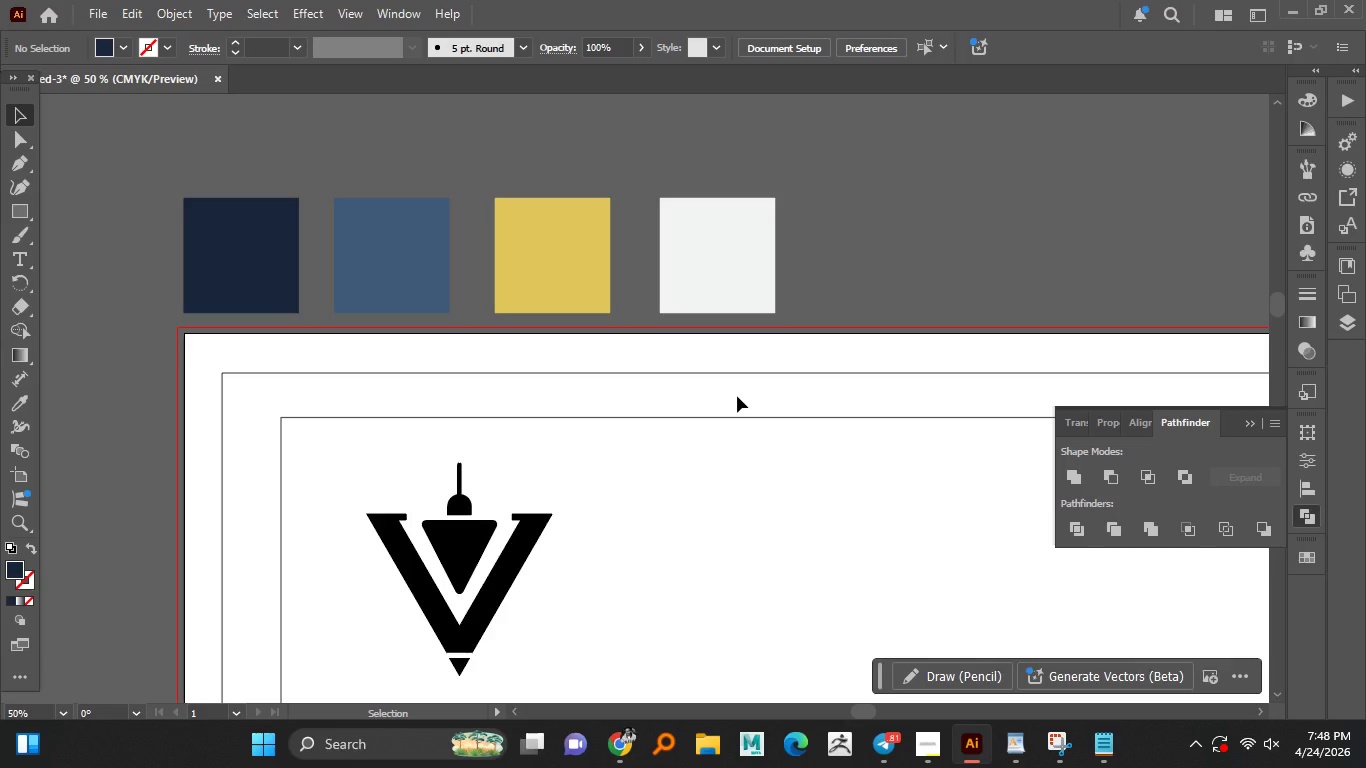 
left_click([529, 551])
 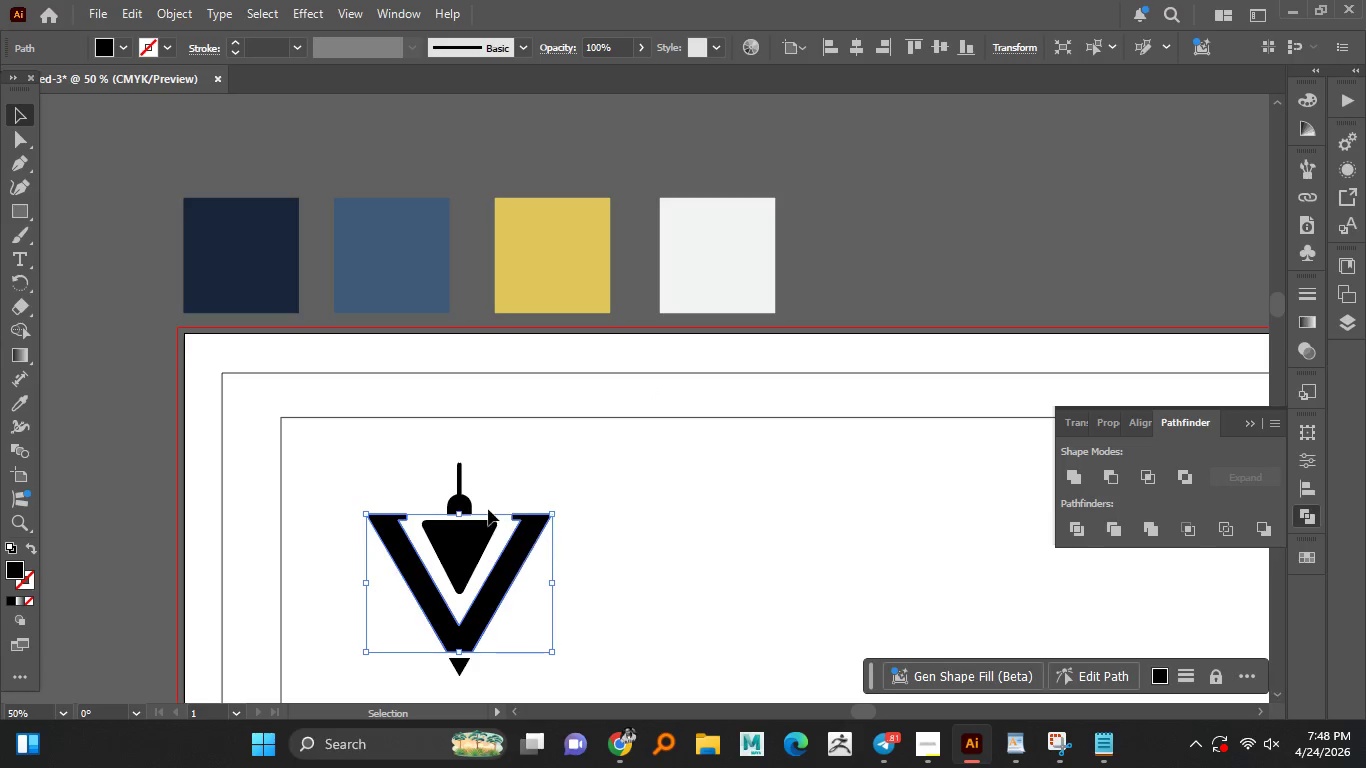 
scroll: coordinate [488, 509], scroll_direction: down, amount: 2.0
 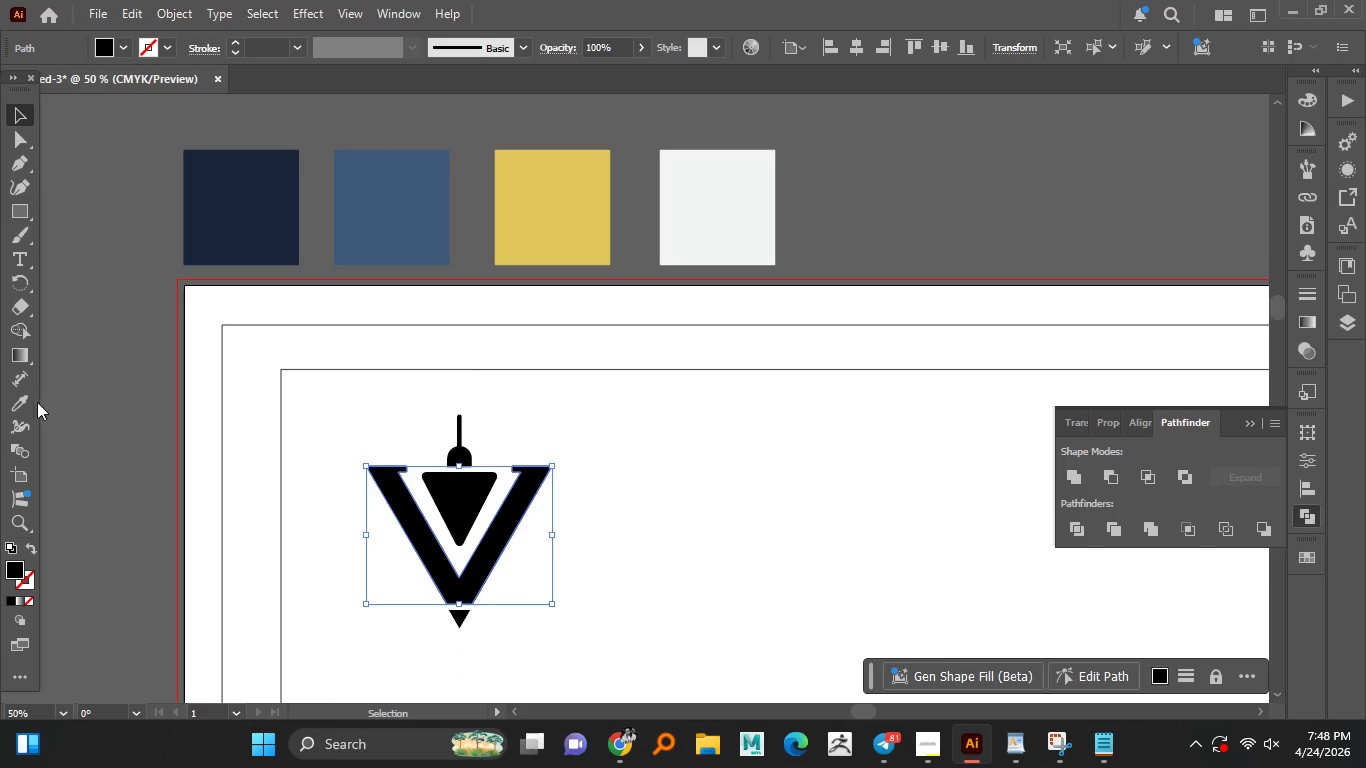 
left_click([30, 402])
 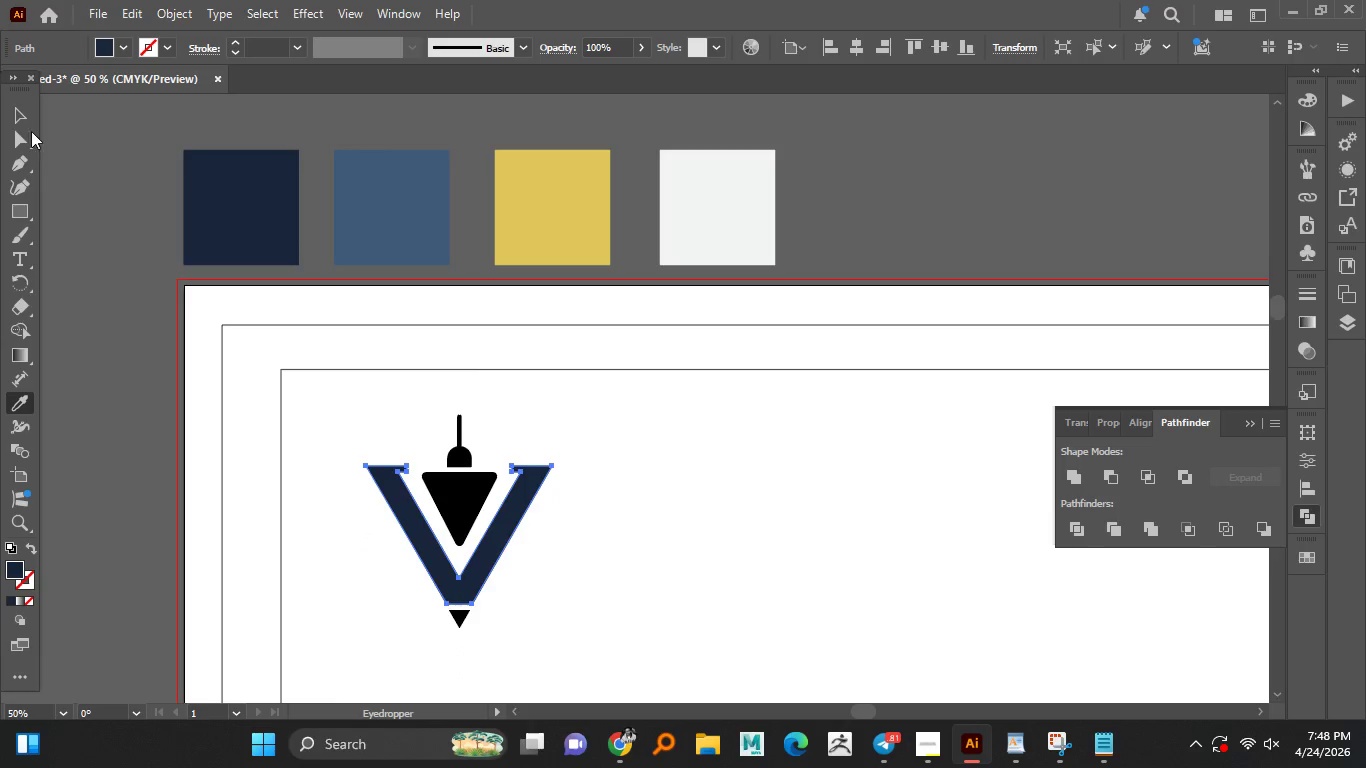 
left_click([18, 116])
 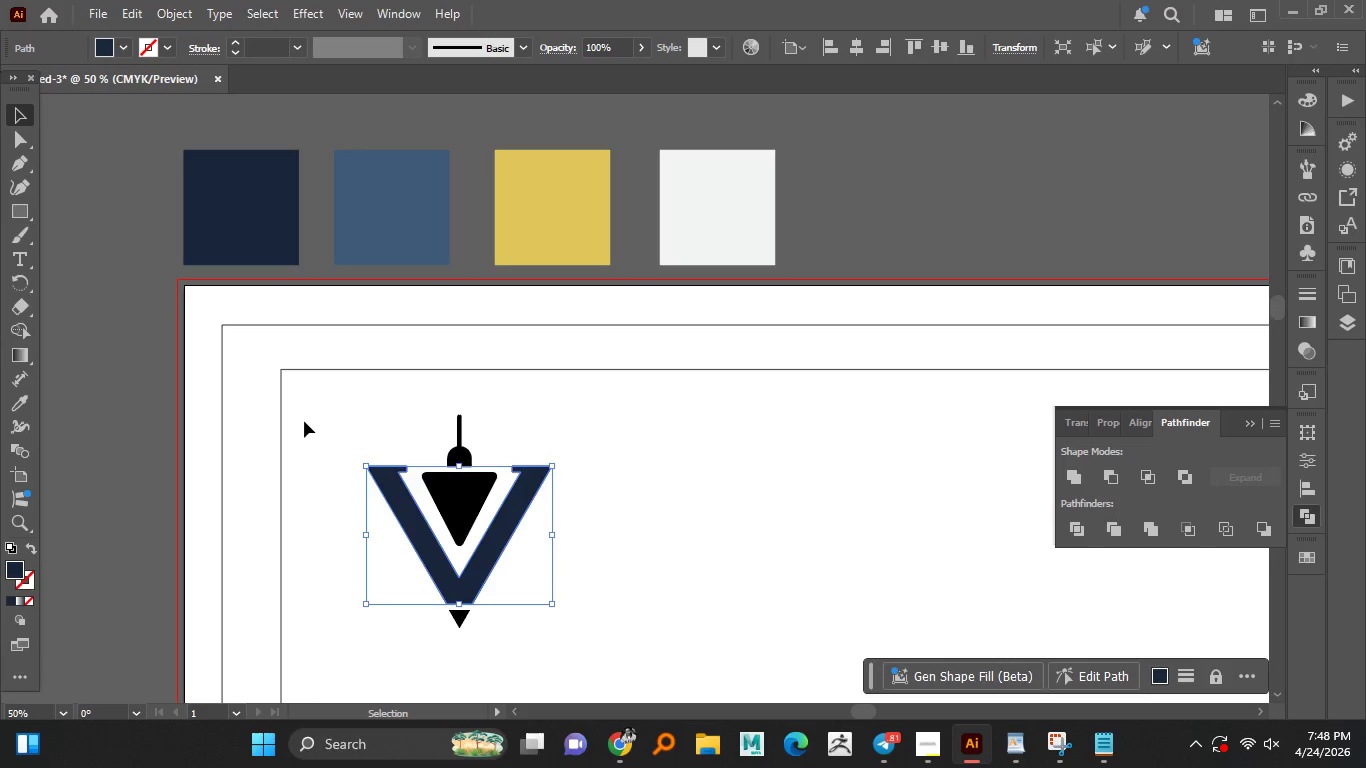 
left_click([339, 418])
 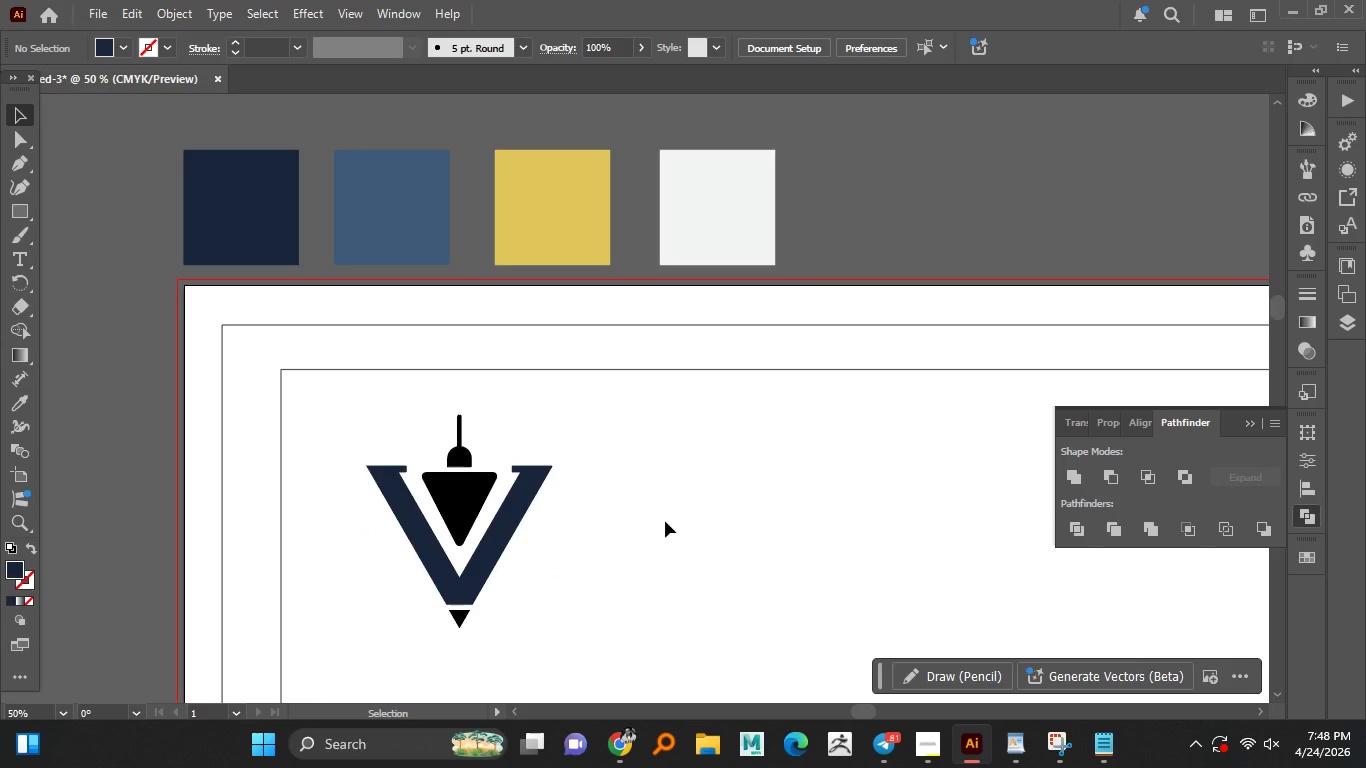 
scroll: coordinate [665, 521], scroll_direction: down, amount: 1.0
 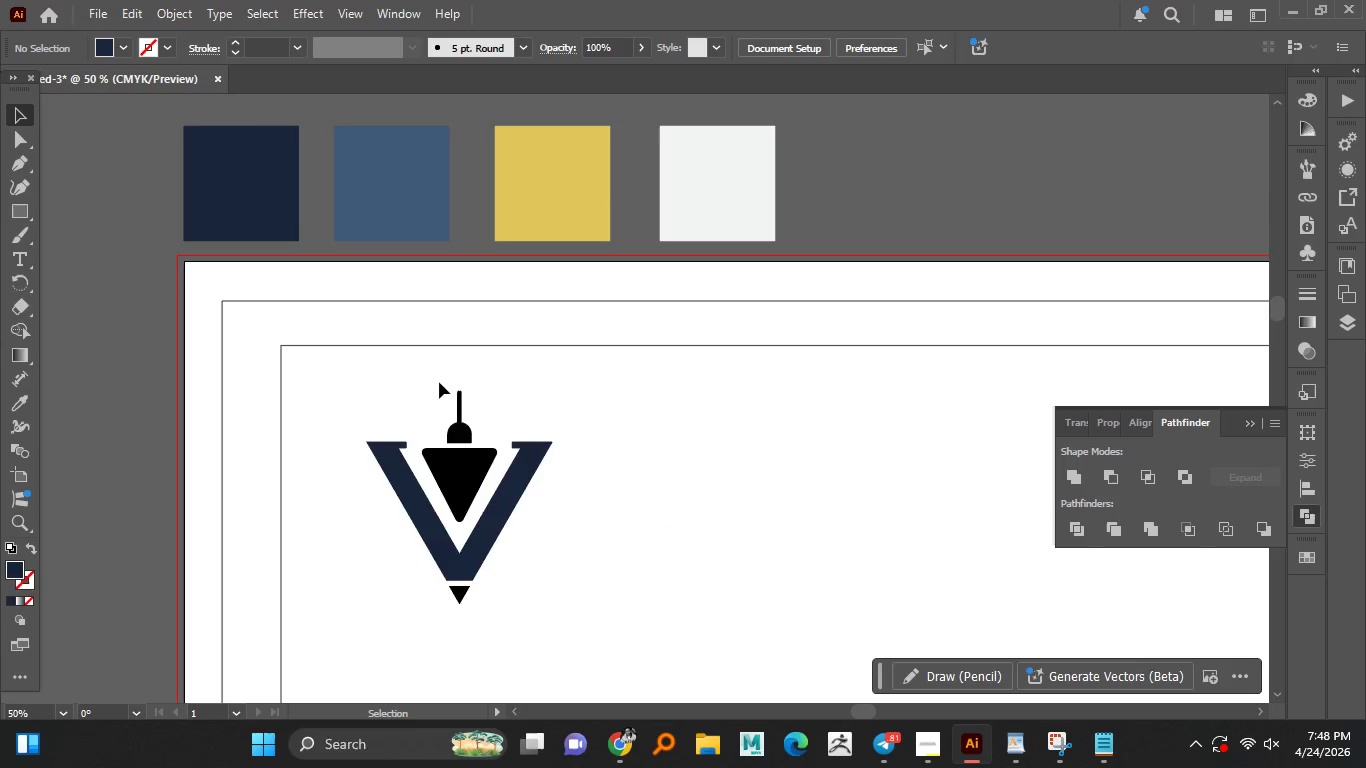 
left_click_drag(start_coordinate=[439, 385], to_coordinate=[465, 478])
 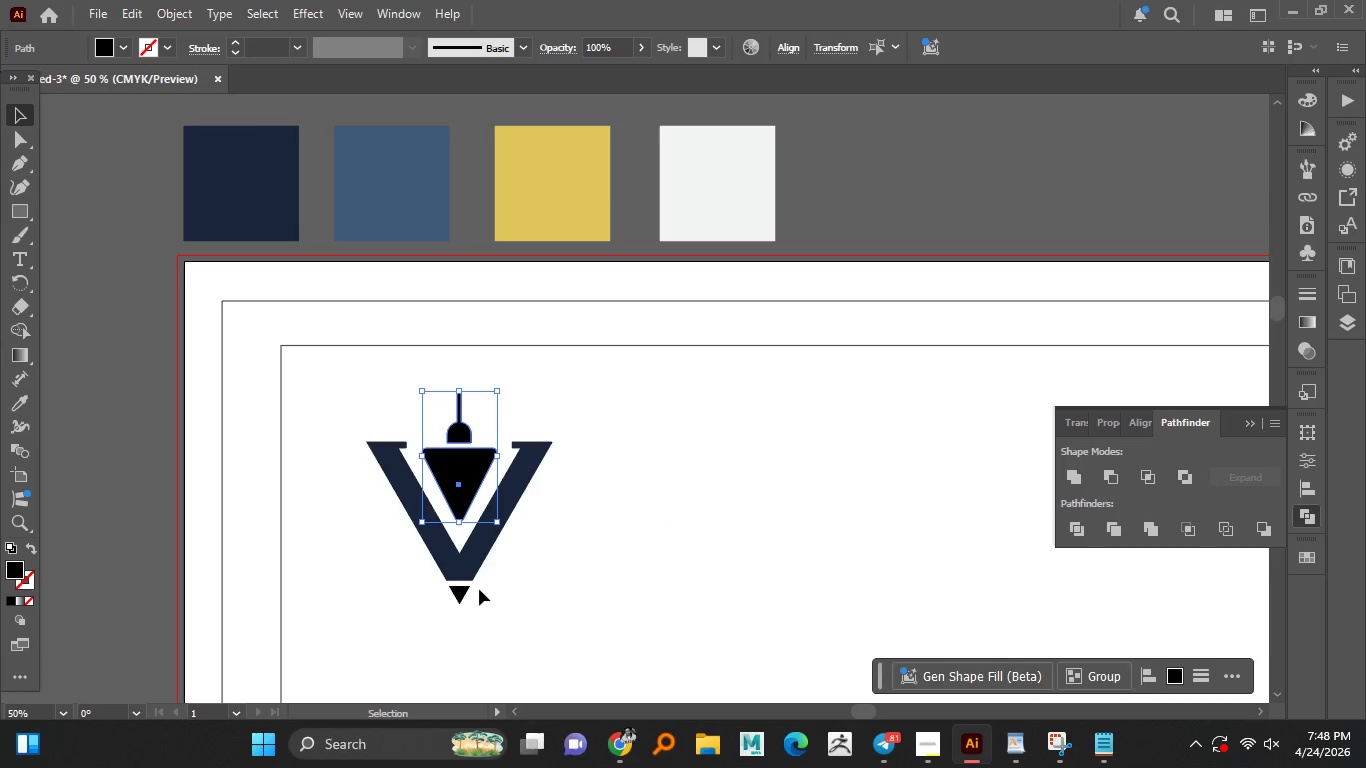 
hold_key(key=ShiftLeft, duration=0.94)
left_click([463, 596])
 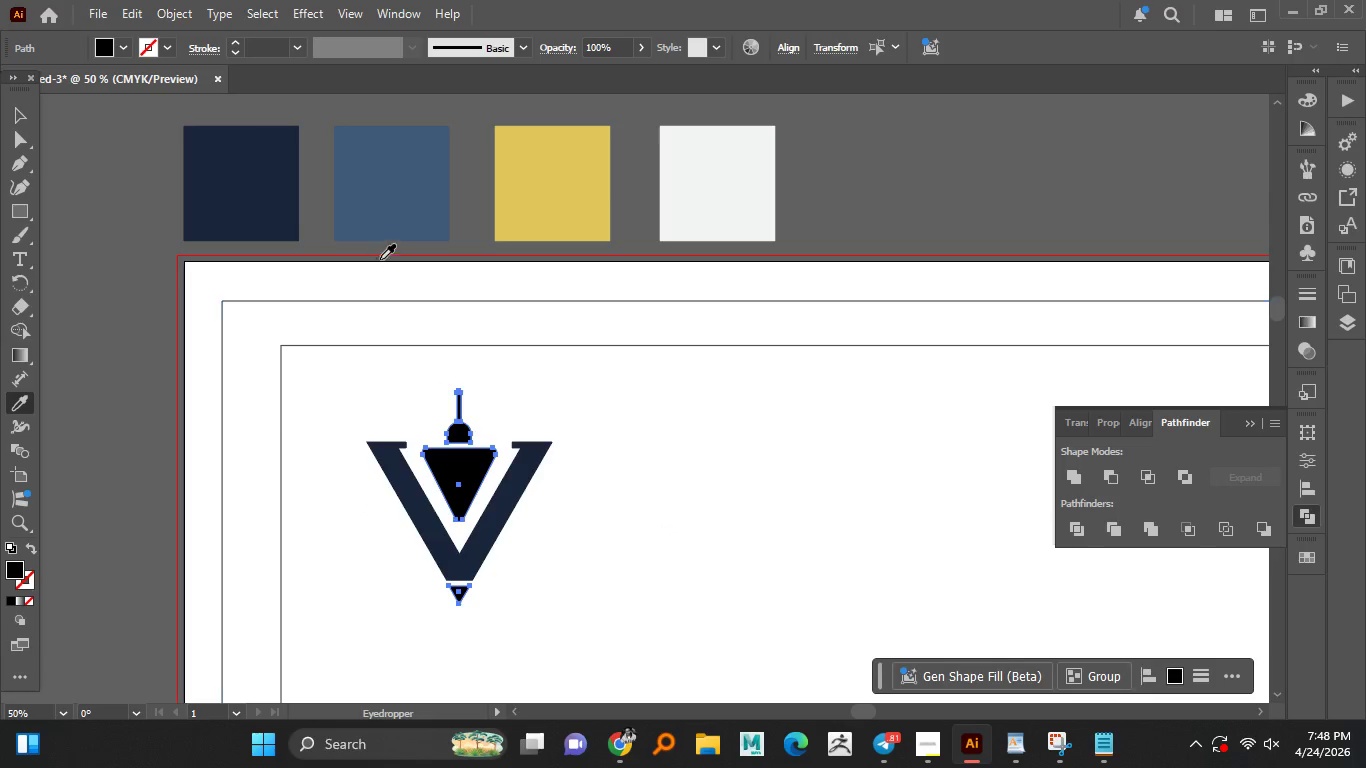 
left_click([557, 182])
 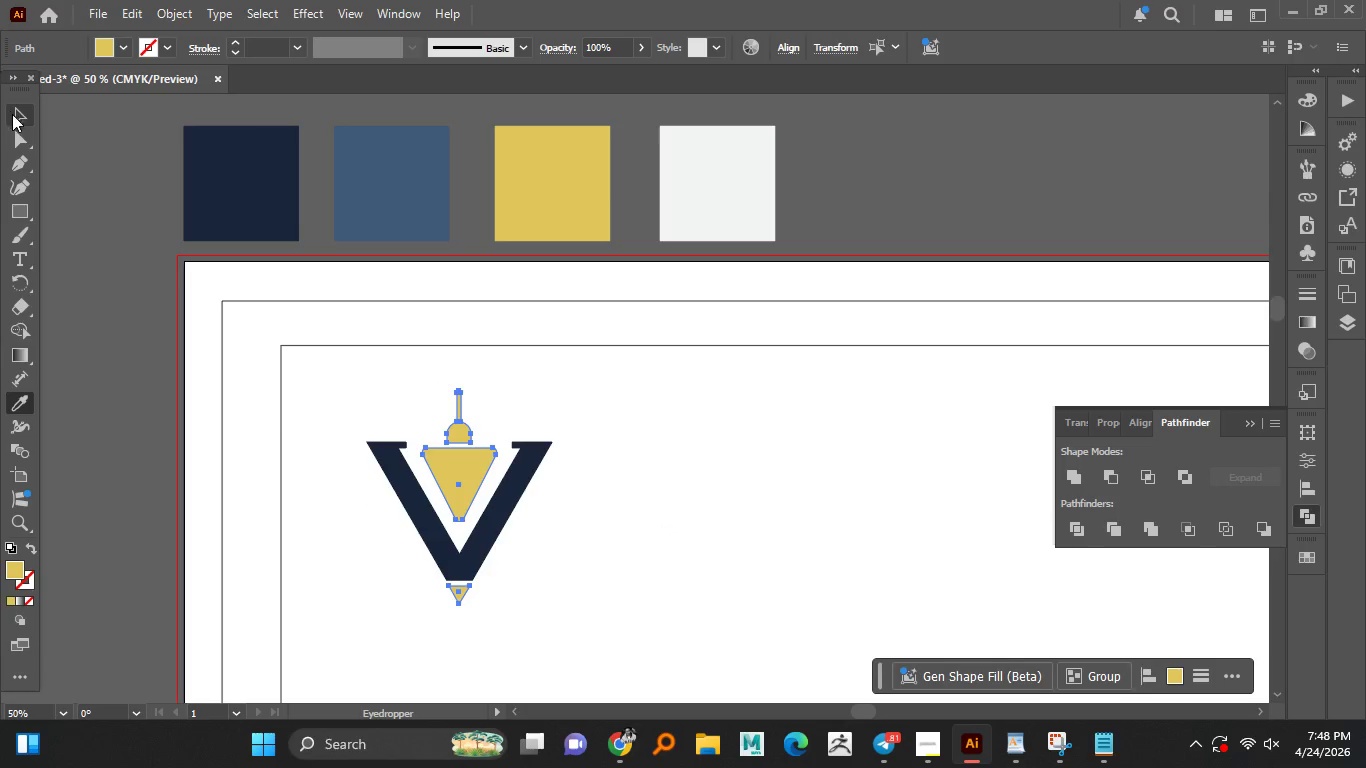 
double_click([90, 168])
 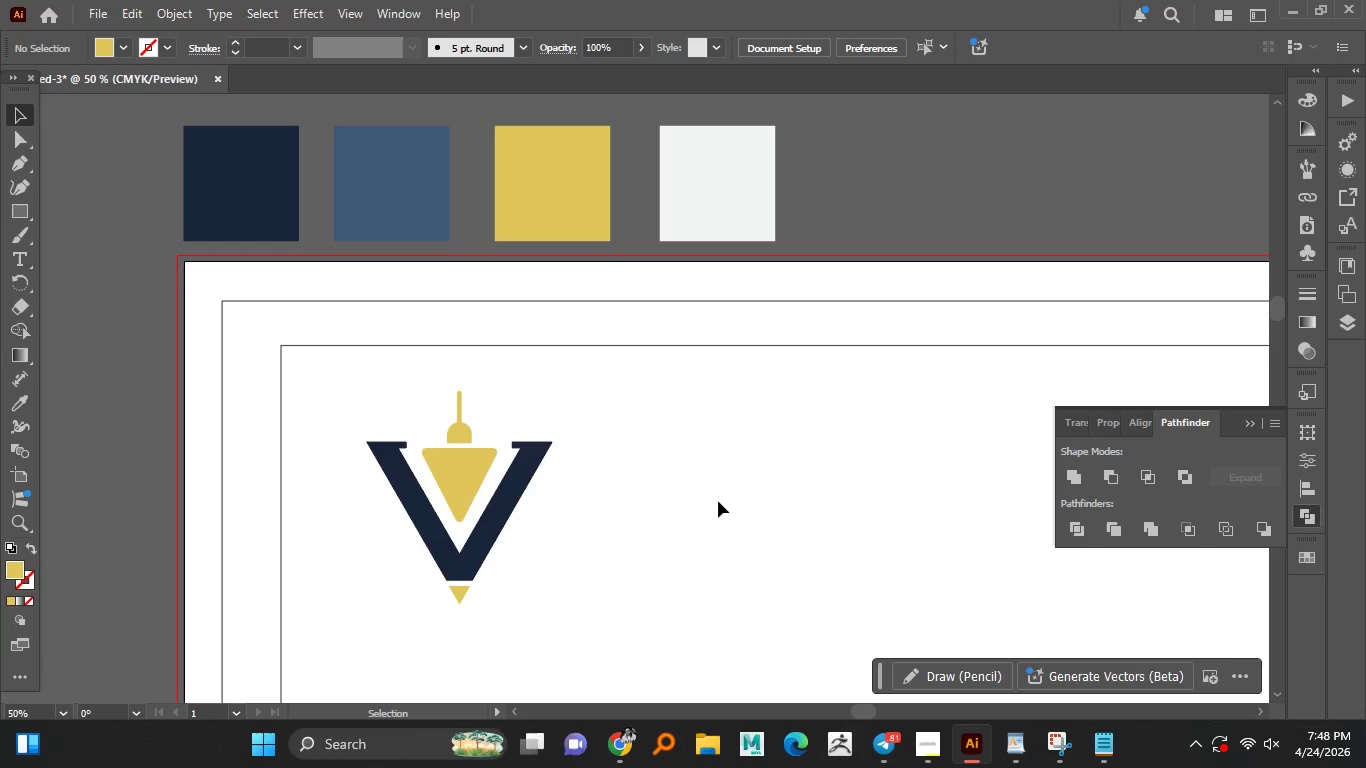 
hold_key(key=AltLeft, duration=1.5)
scroll: coordinate [676, 466], scroll_direction: down, amount: 3.0
 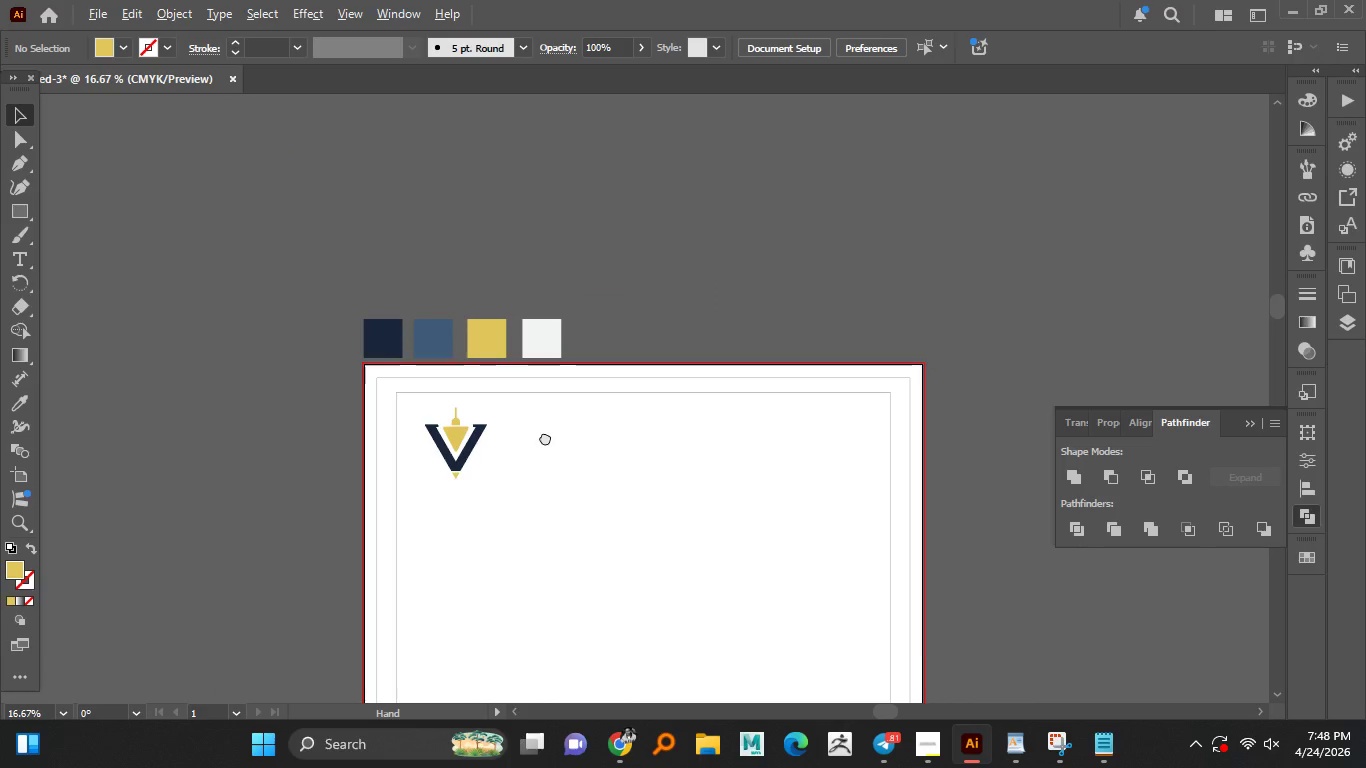 
hold_key(key=AltLeft, duration=1.5)
scroll: coordinate [548, 434], scroll_direction: down, amount: 1.0
 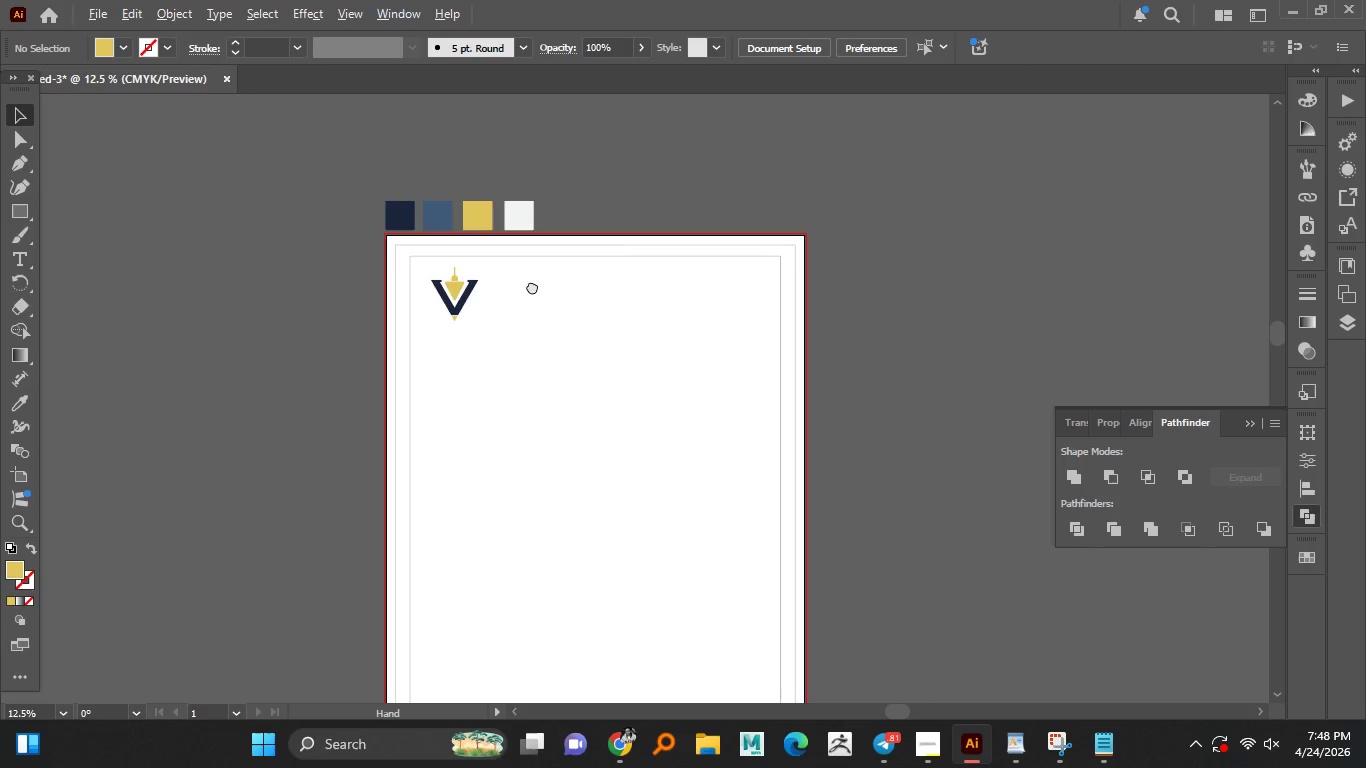 
hold_key(key=AltLeft, duration=1.5)
scroll: coordinate [520, 302], scroll_direction: down, amount: 2.0
 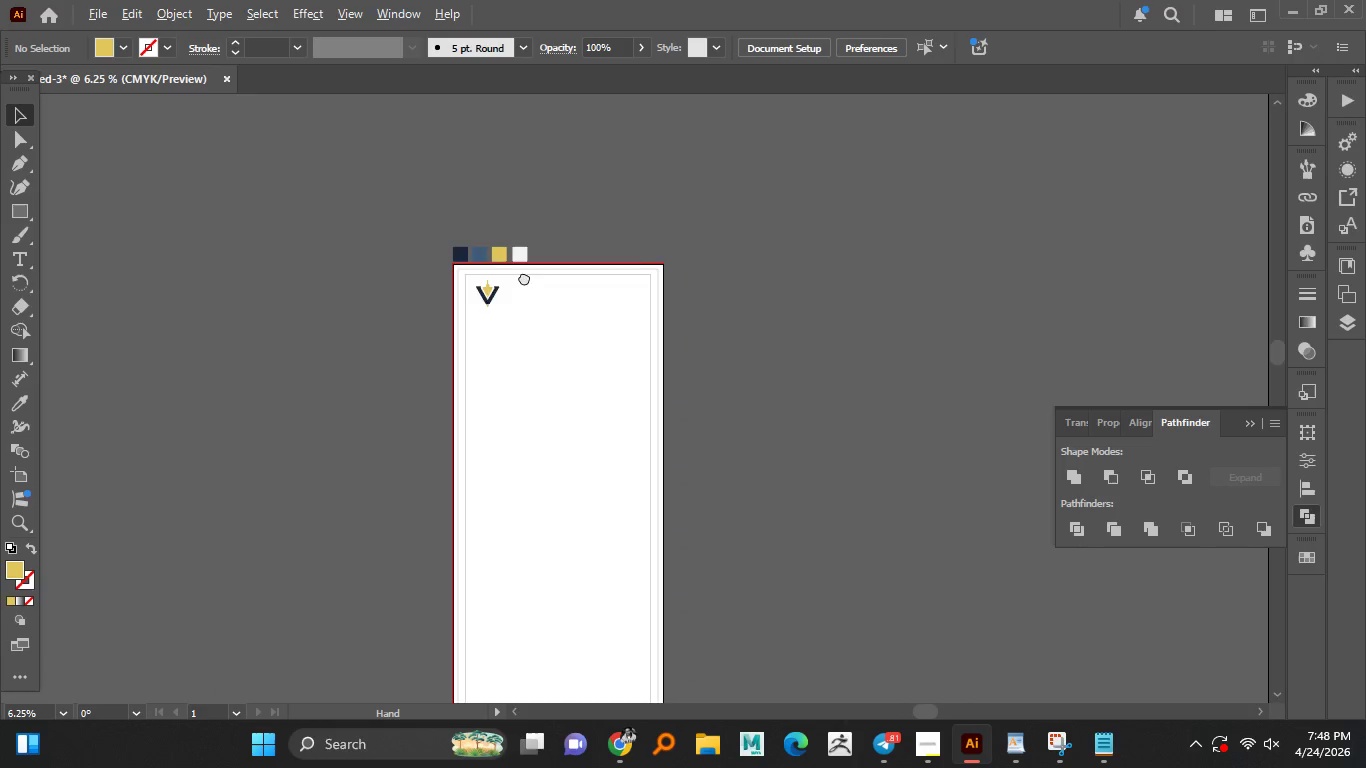 
hold_key(key=AltLeft, duration=1.5)
hold_key(key=AltLeft, duration=1.12)
scroll: coordinate [524, 209], scroll_direction: up, amount: 4.0
 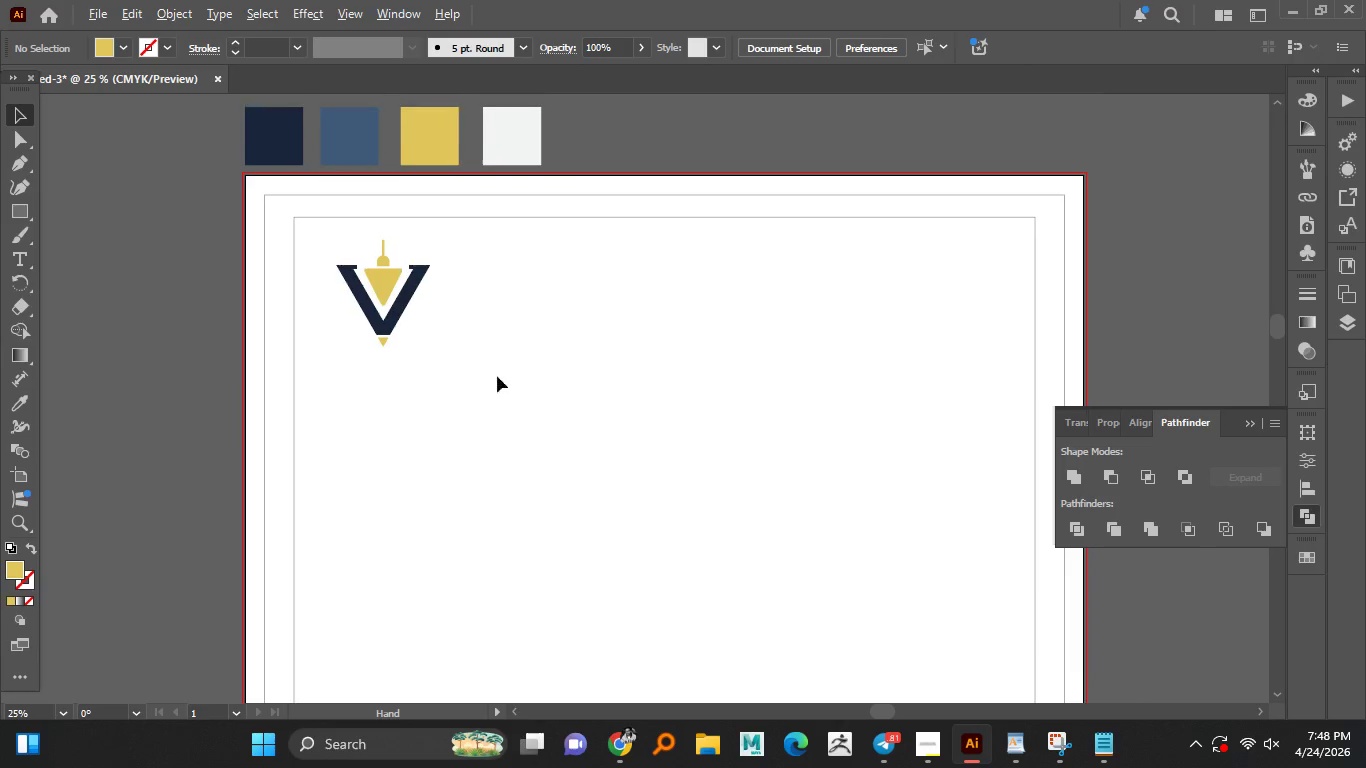 
left_click([27, 257])
 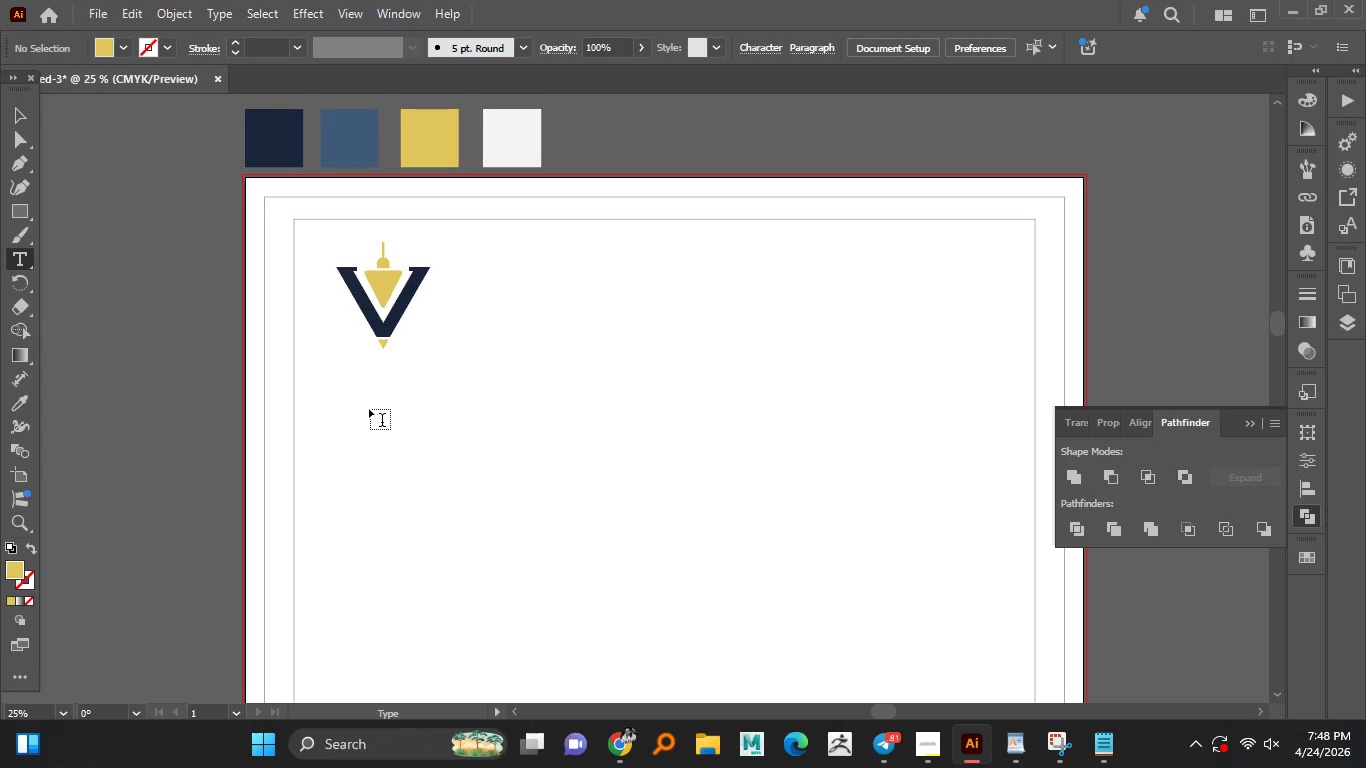 
left_click([369, 409])
 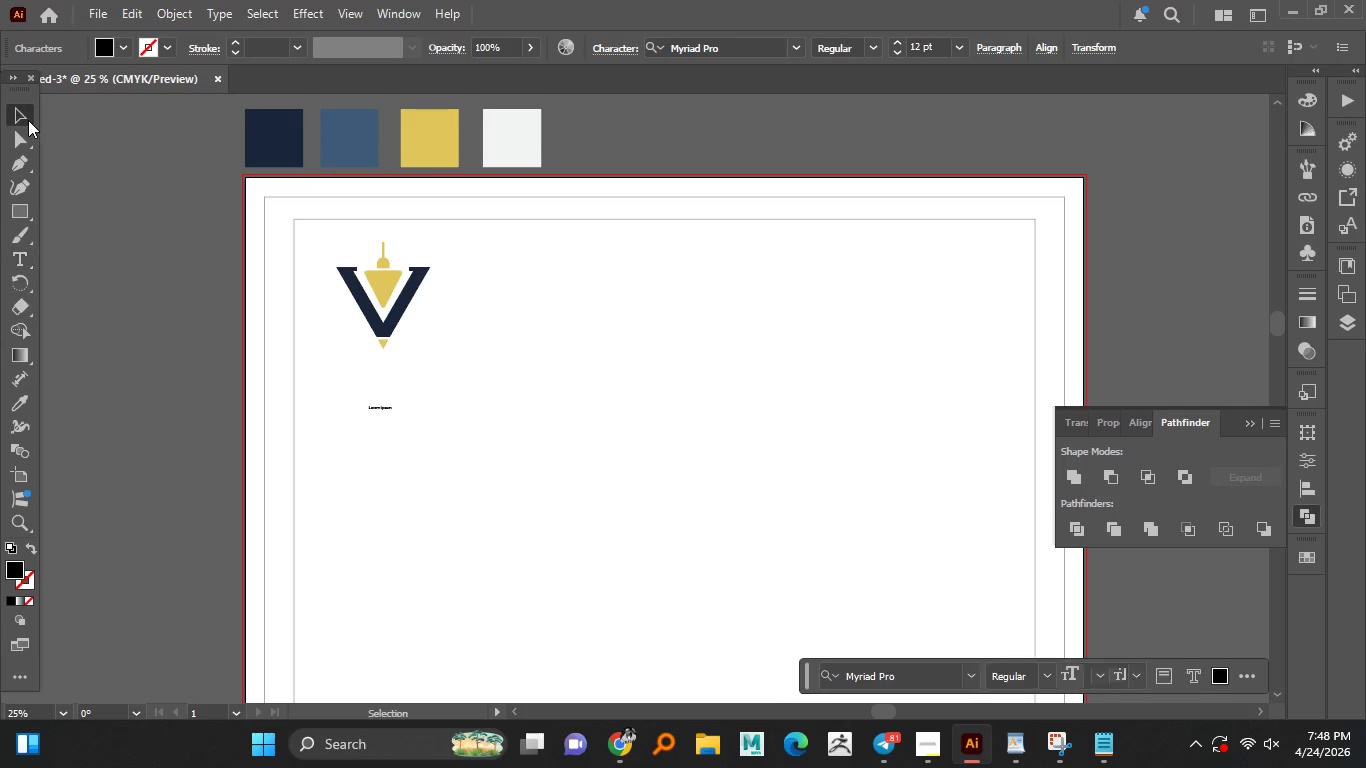 
hold_key(key=AltLeft, duration=2.05)
hold_key(key=ShiftLeft, duration=1.5)
left_click_drag(start_coordinate=[395, 420], to_coordinate=[746, 537])
 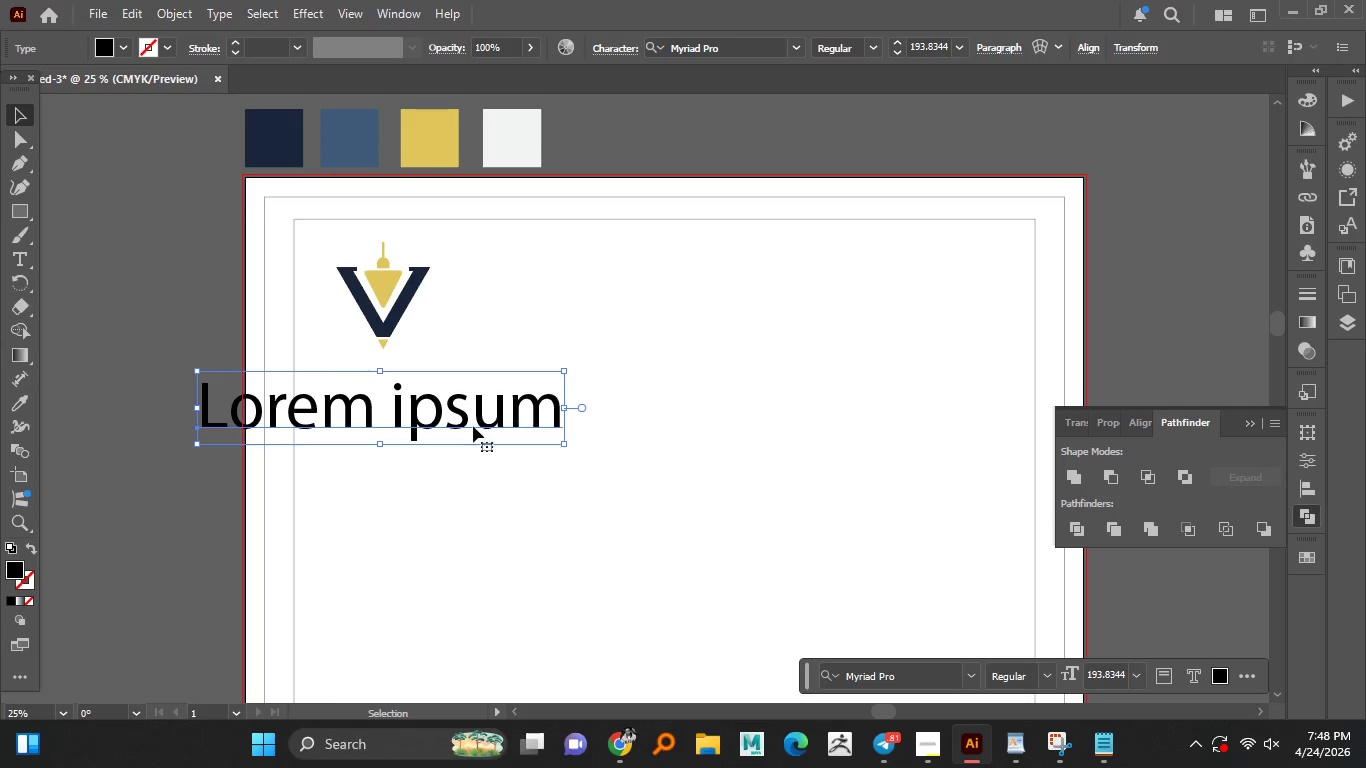 
hold_key(key=ShiftLeft, duration=0.42)
 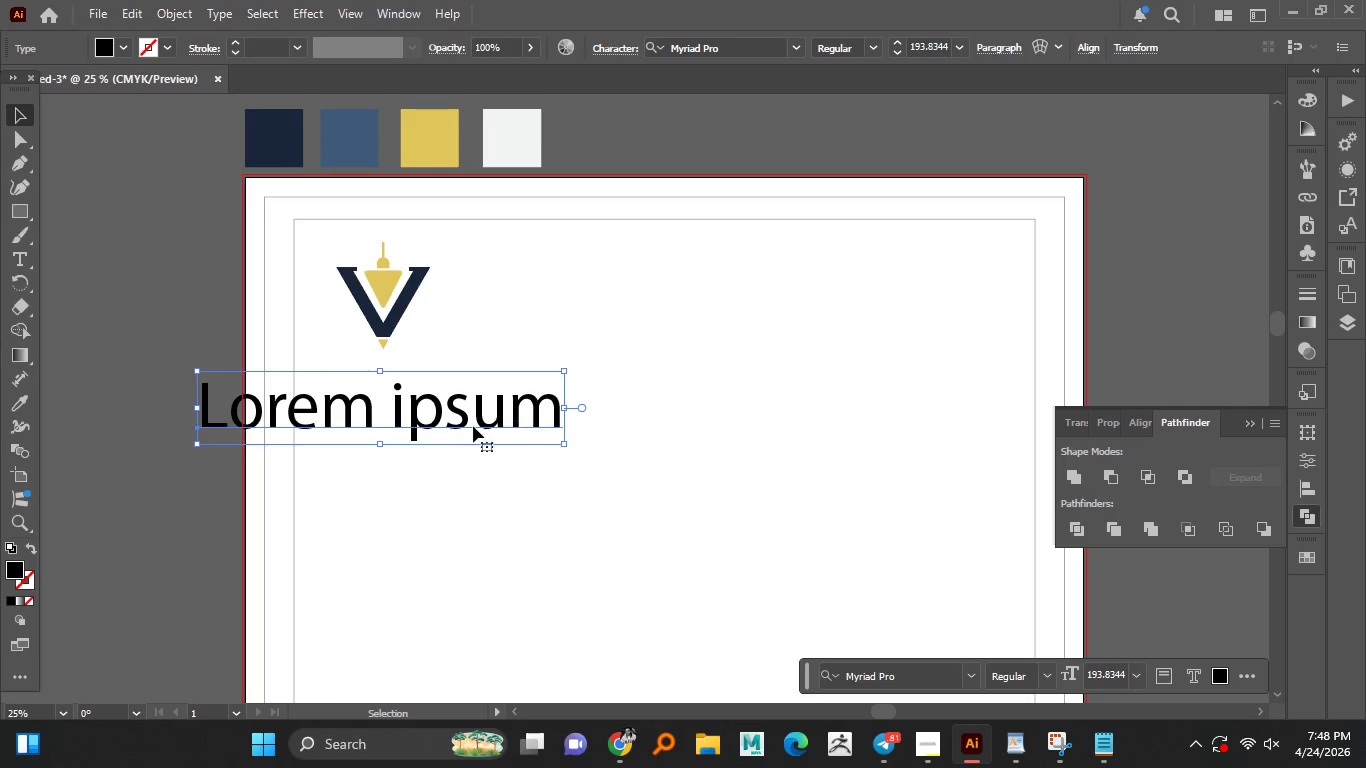 
left_click_drag(start_coordinate=[473, 426], to_coordinate=[613, 428])
 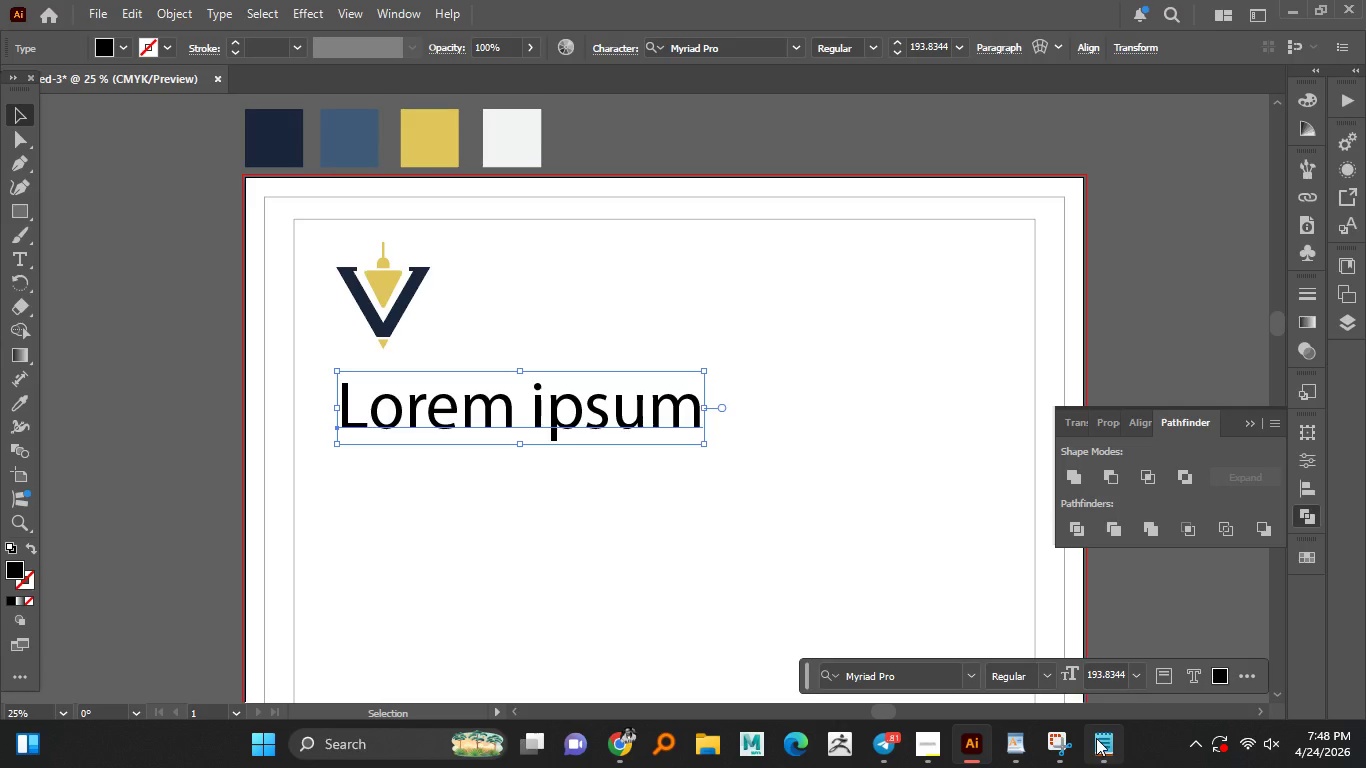 
scroll: coordinate [687, 358], scroll_direction: up, amount: 13.0
 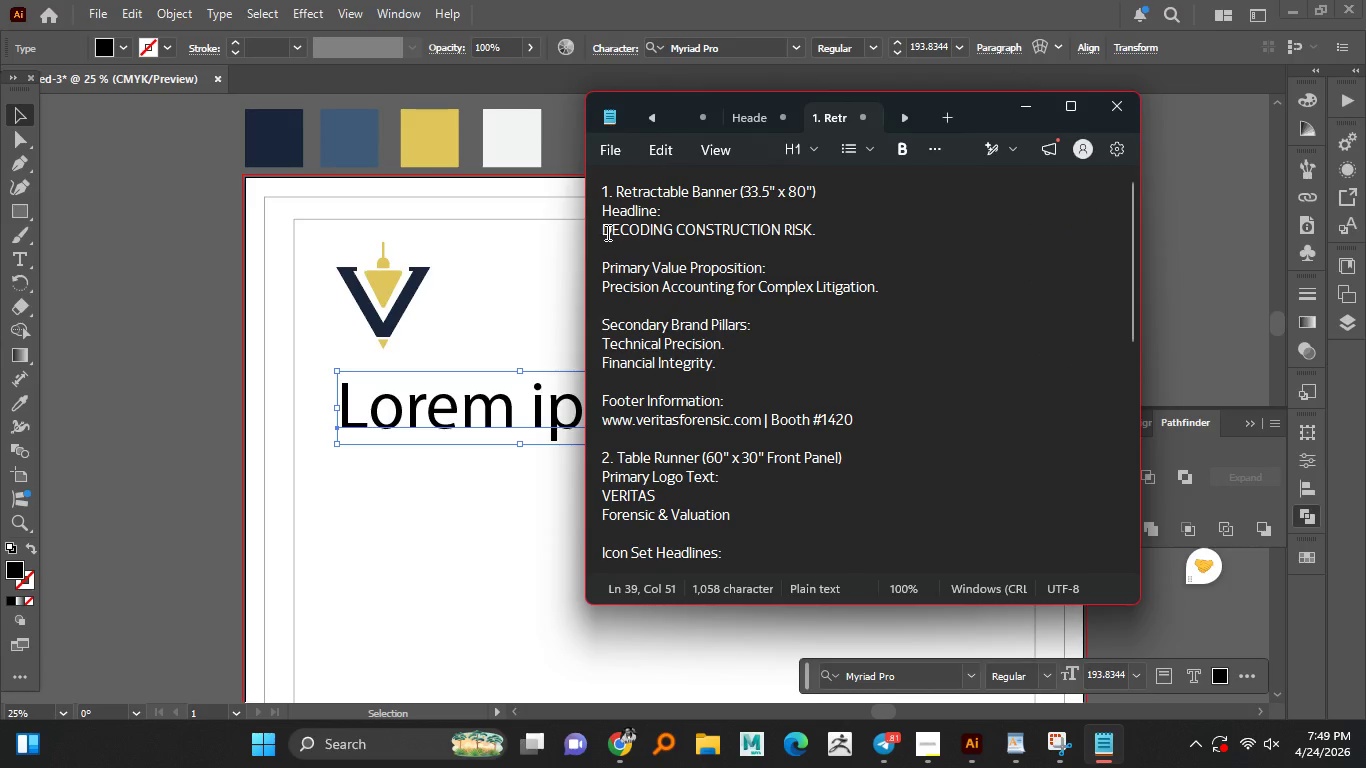 
left_click_drag(start_coordinate=[605, 232], to_coordinate=[811, 226])
 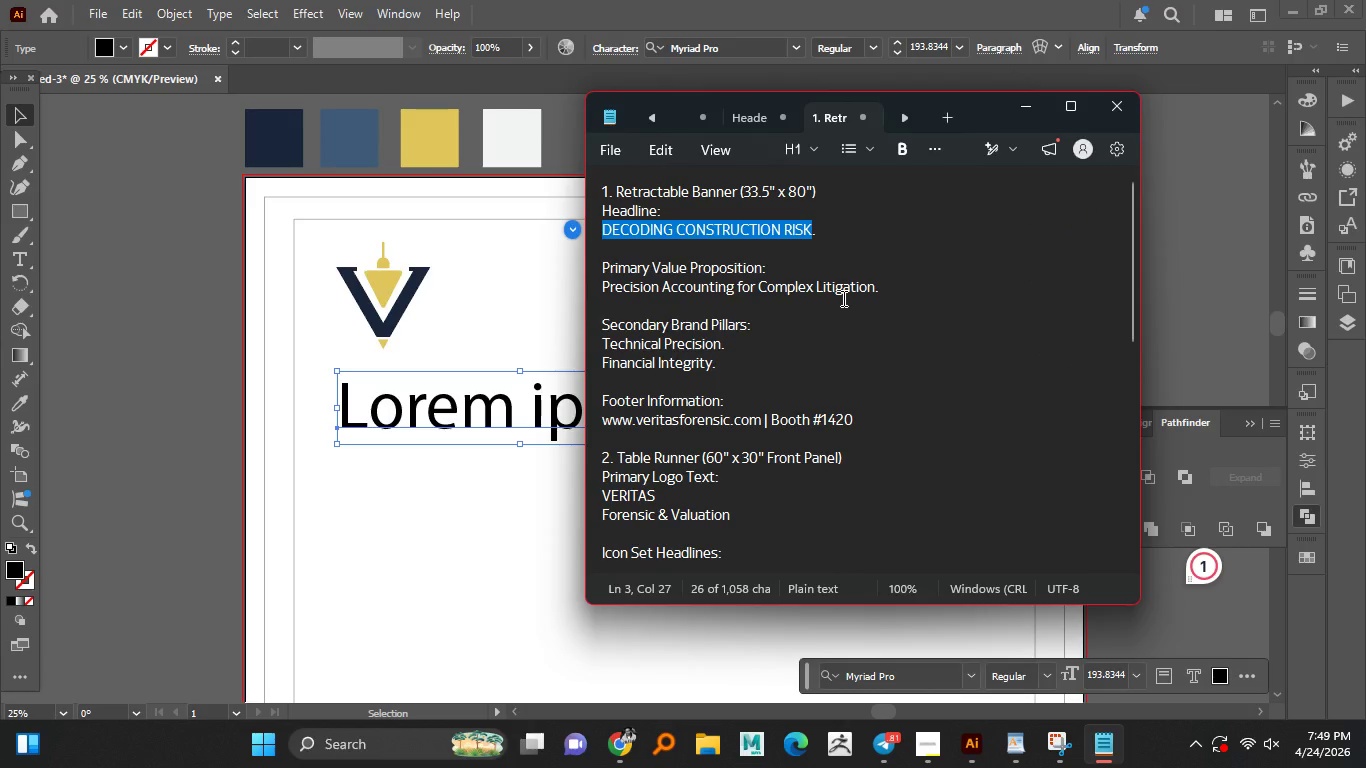 
key(Control+C)
 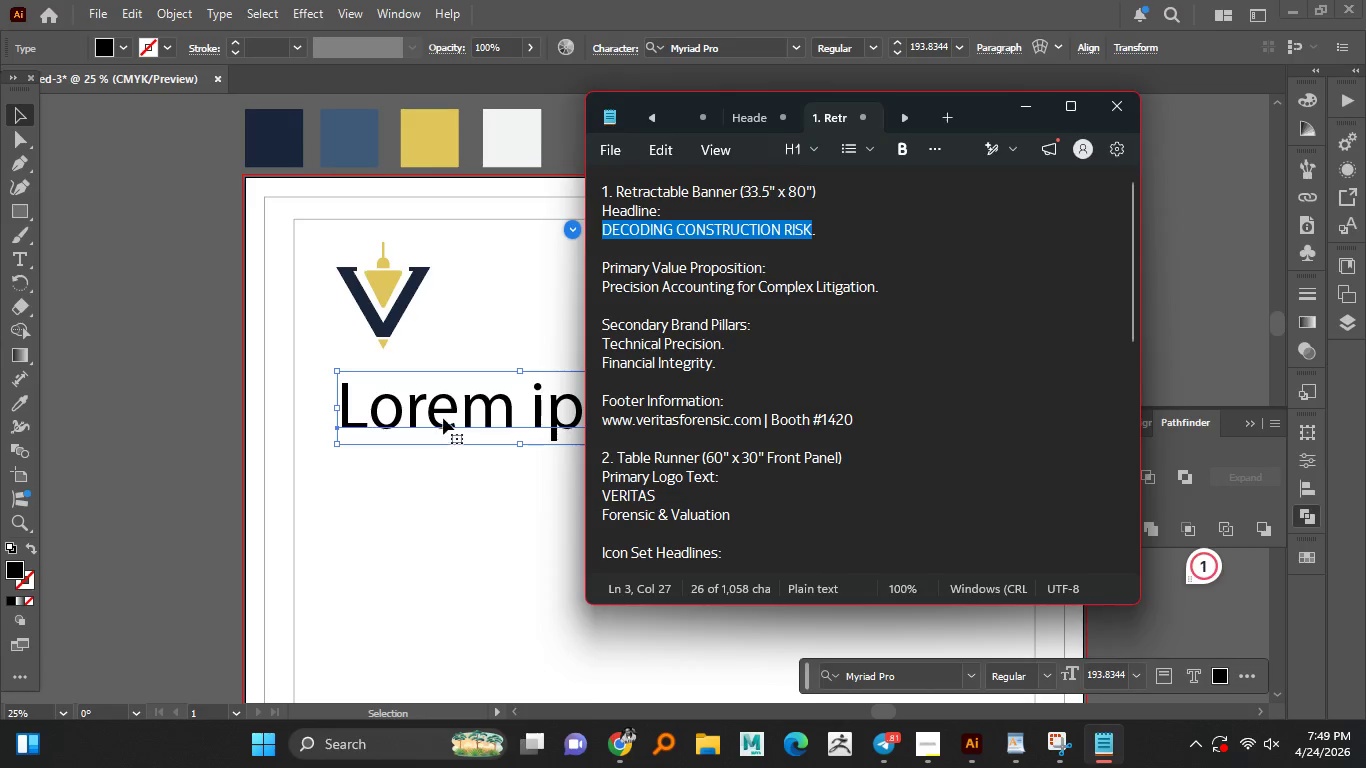 
double_click([443, 418])
 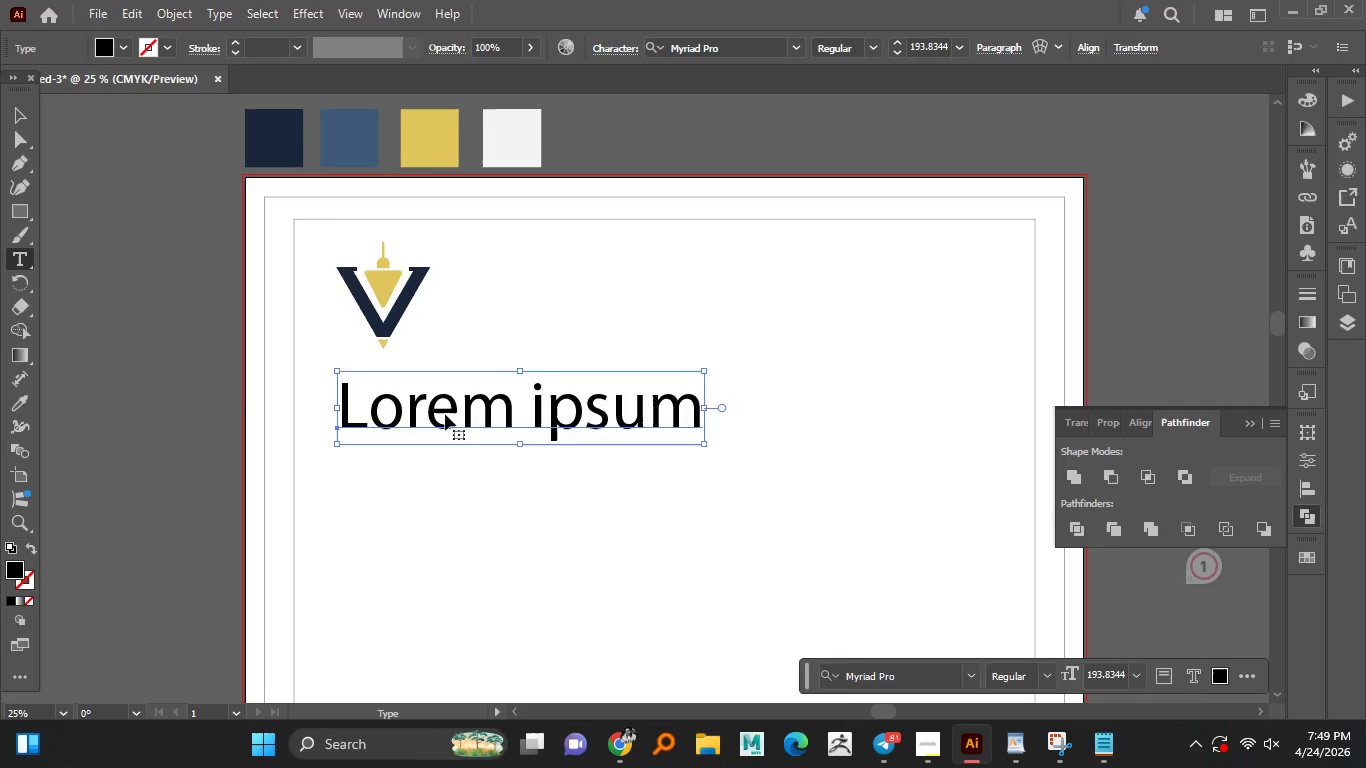 
triple_click([445, 414])
 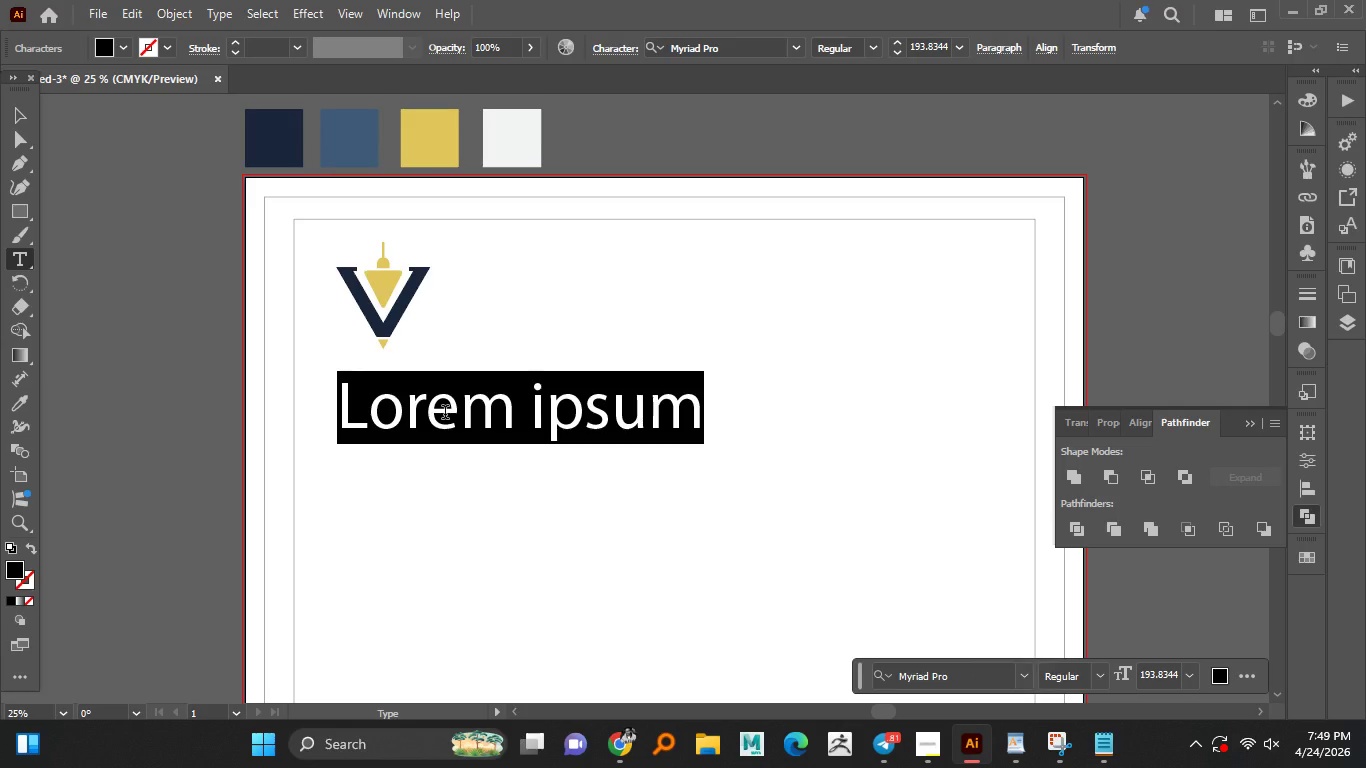 
key(Control+V)
 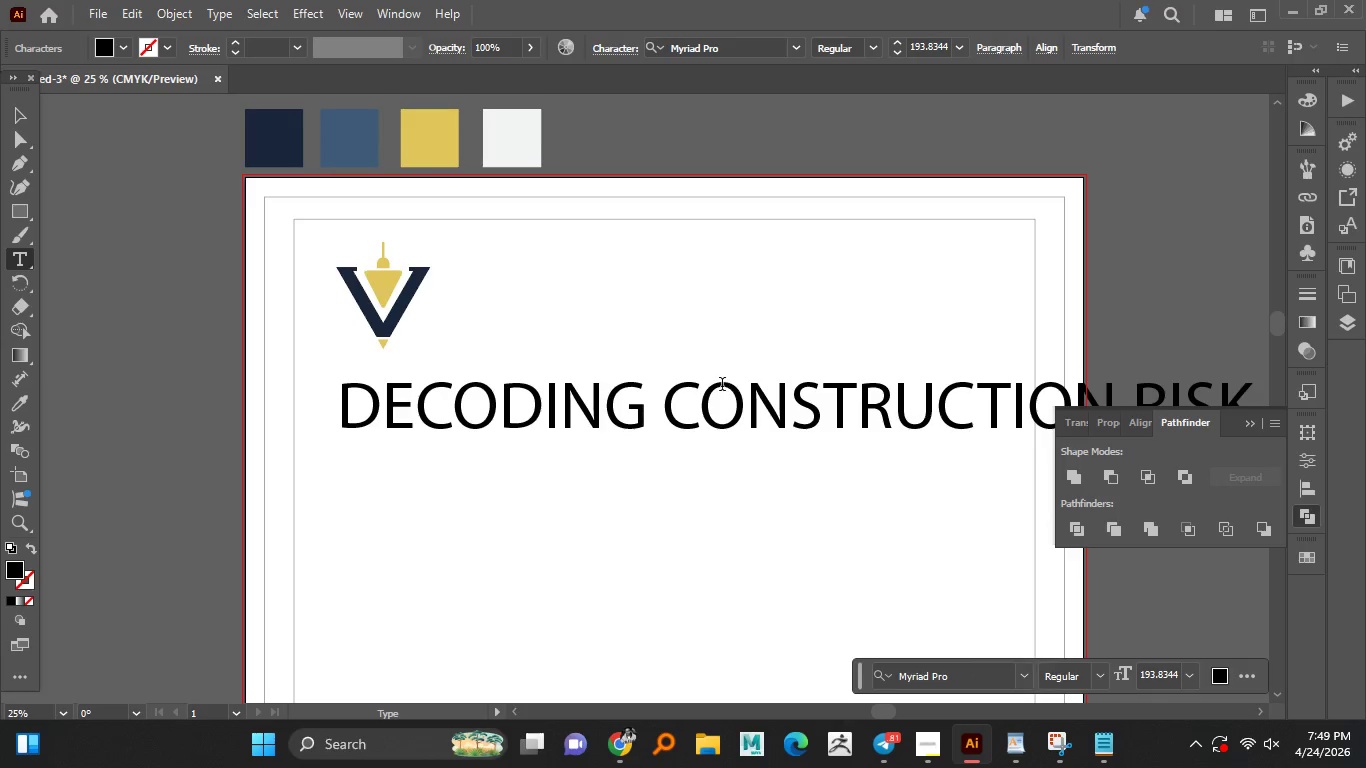 
left_click([655, 411])
 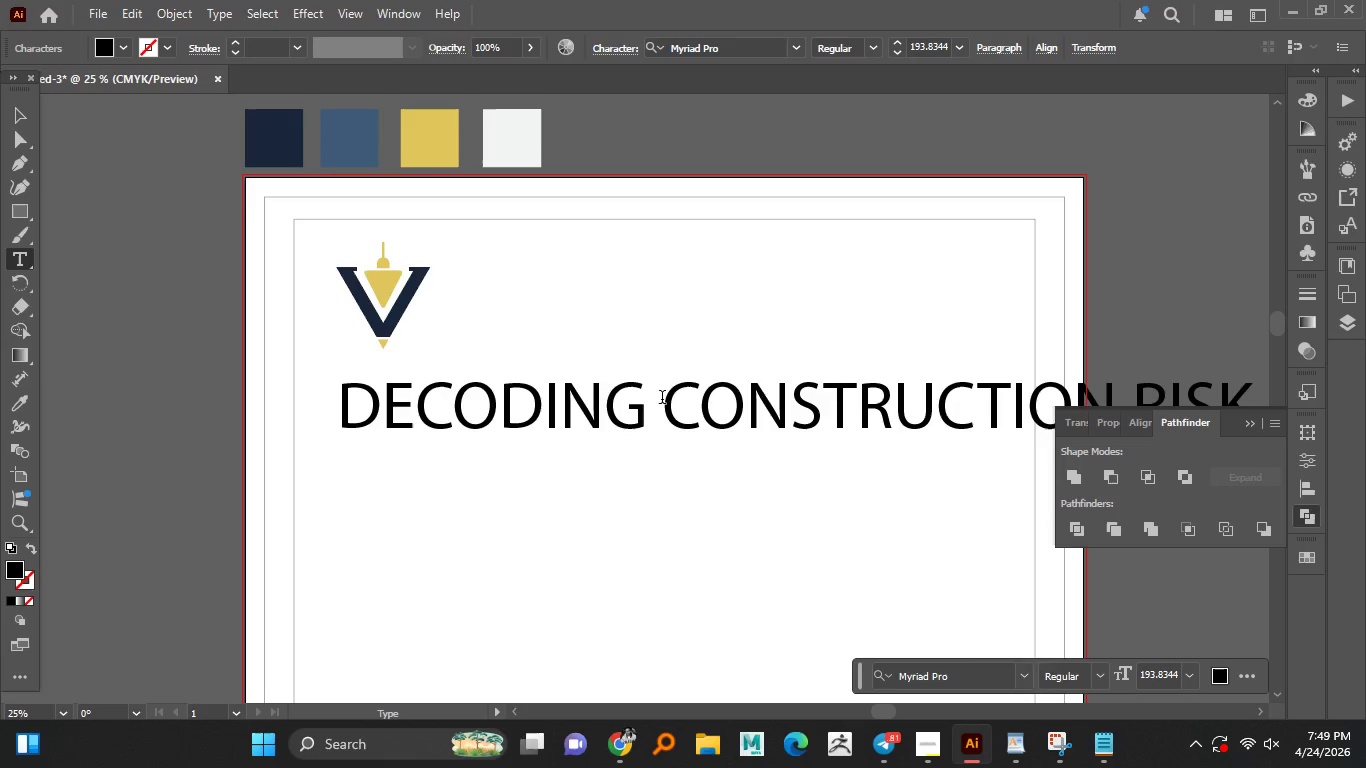 
key(Enter)
 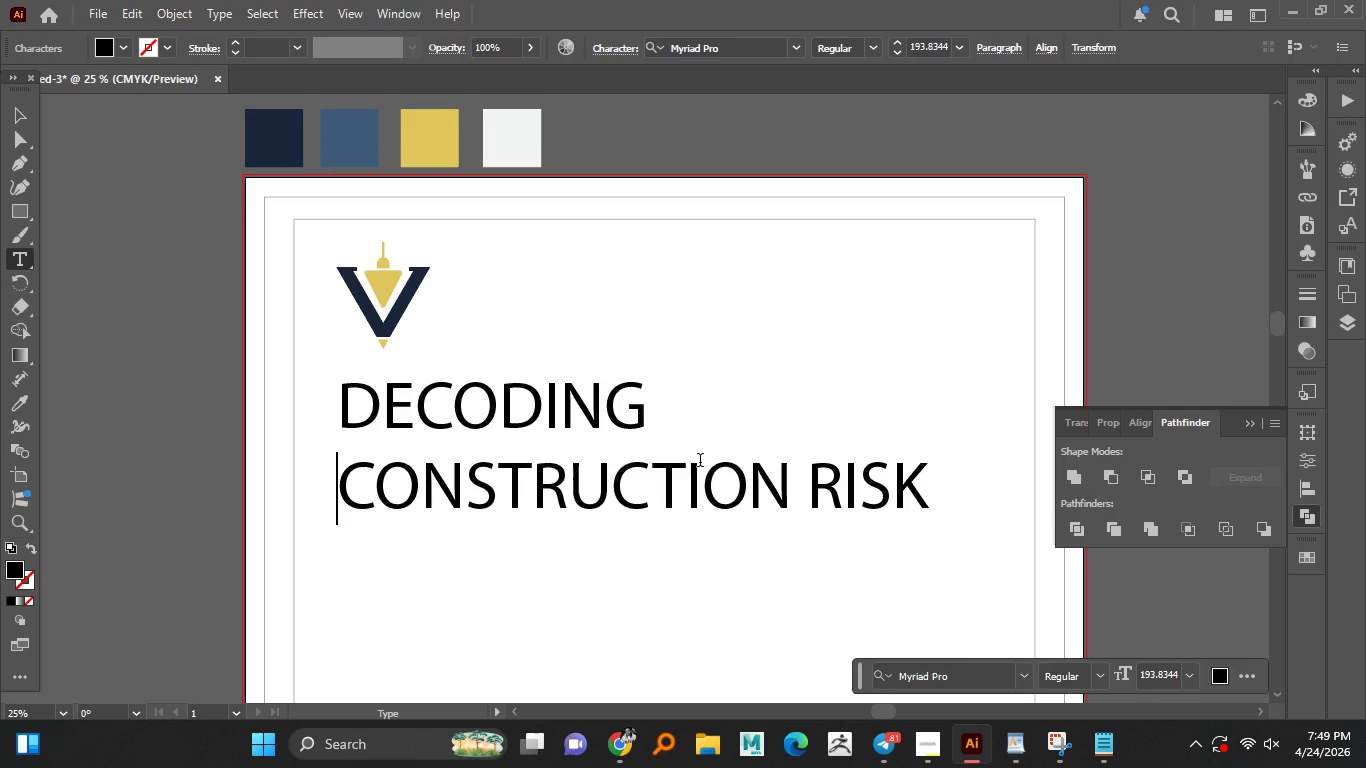 
left_click([700, 462])
 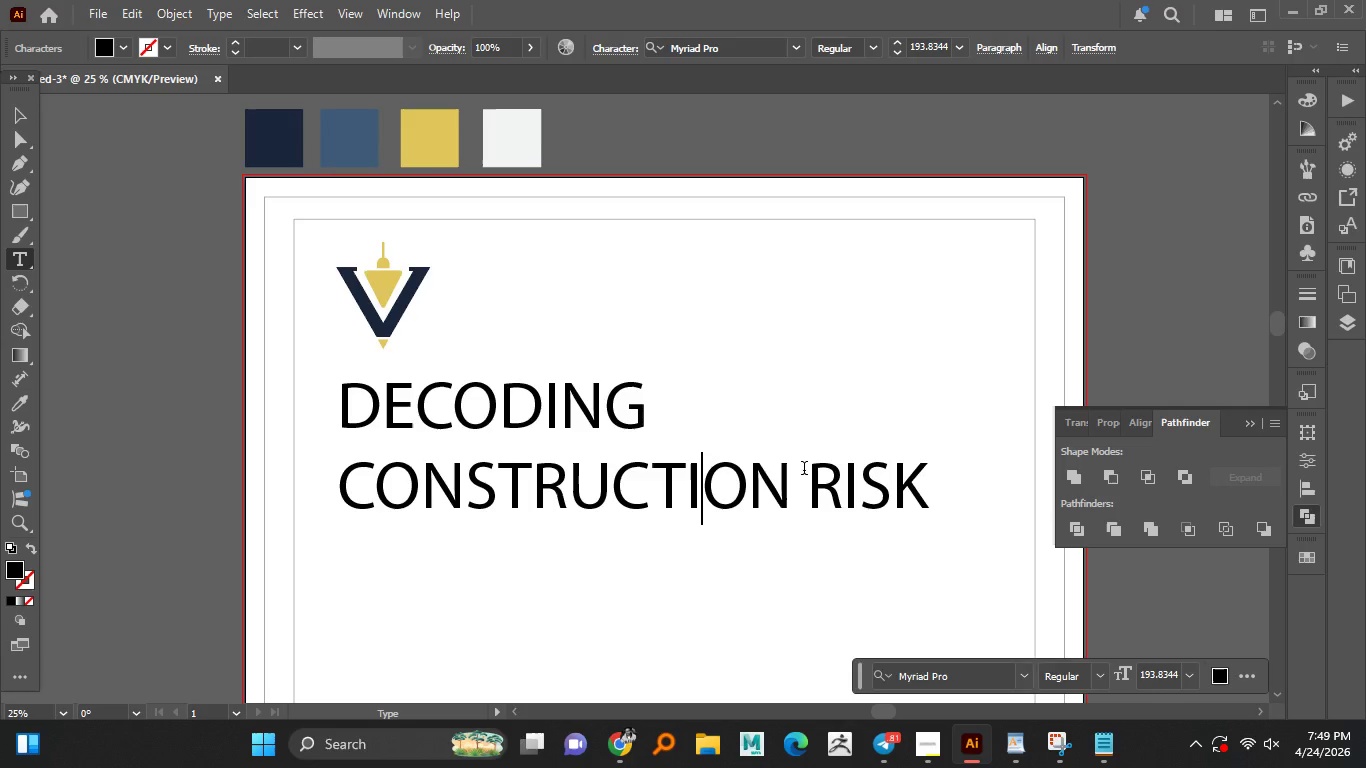 
left_click([809, 470])
 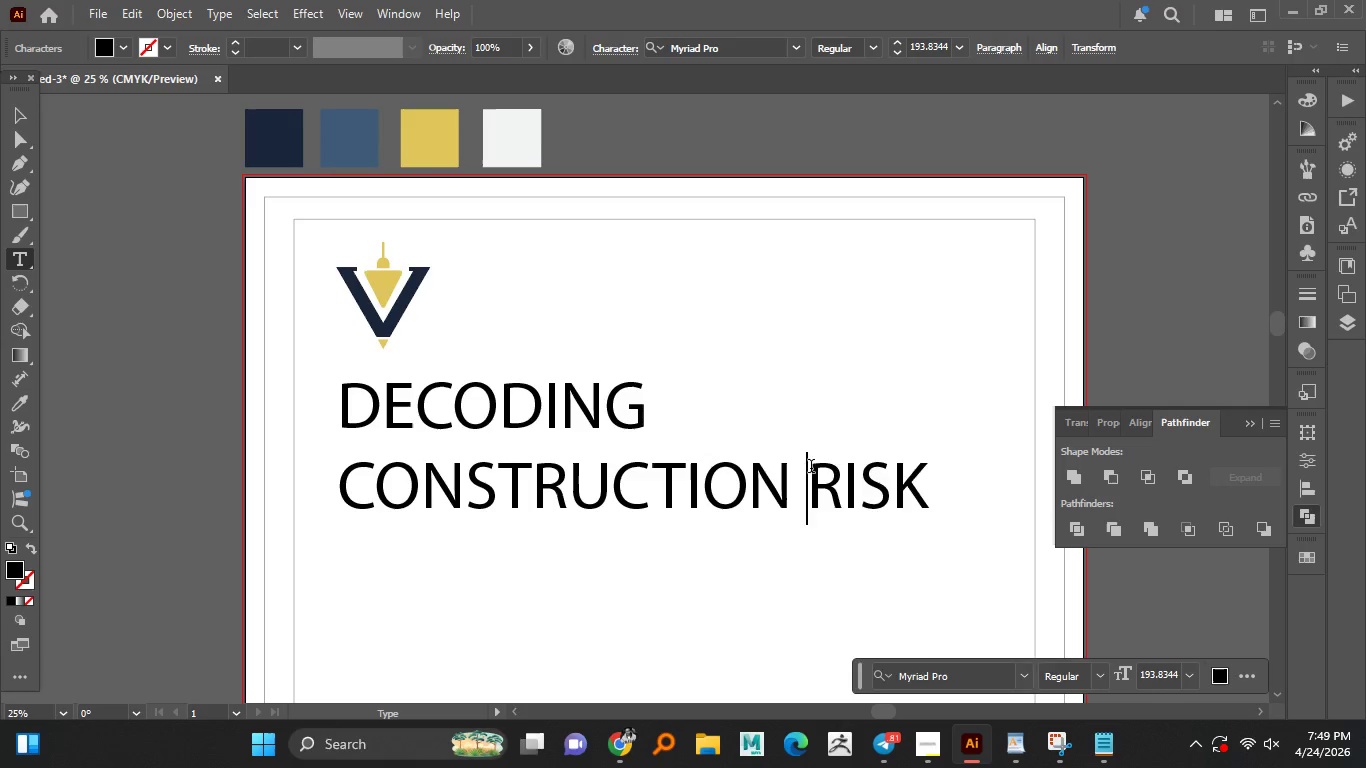 
key(Enter)
 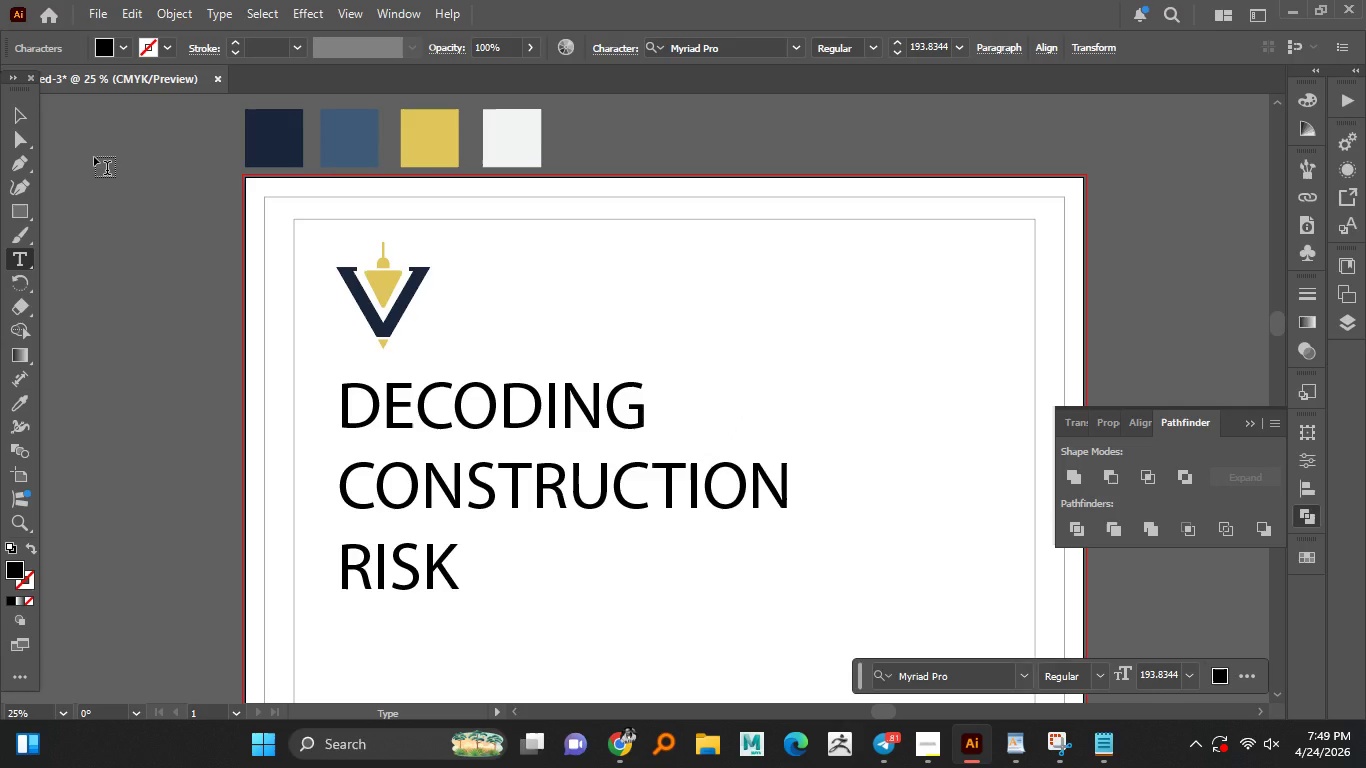 
key(Delete)
 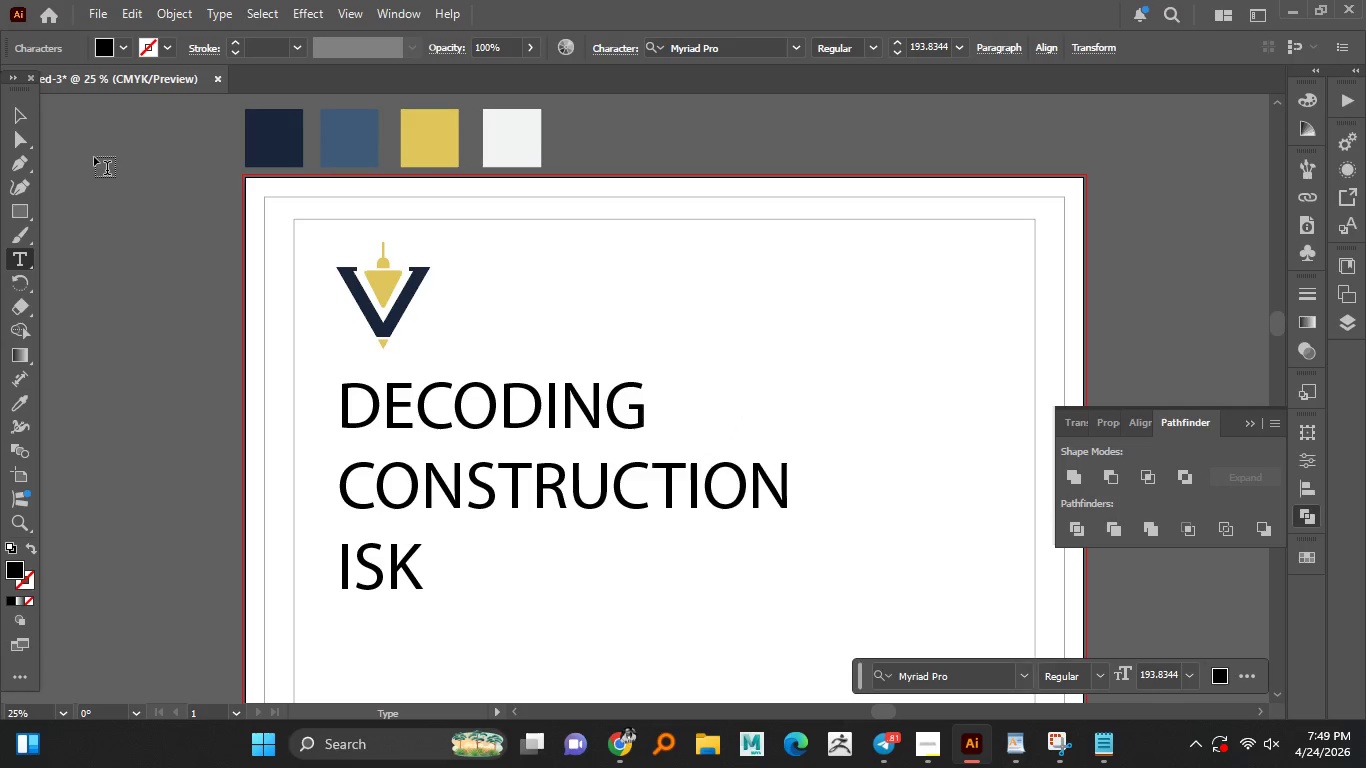 
key(Shift+R)
 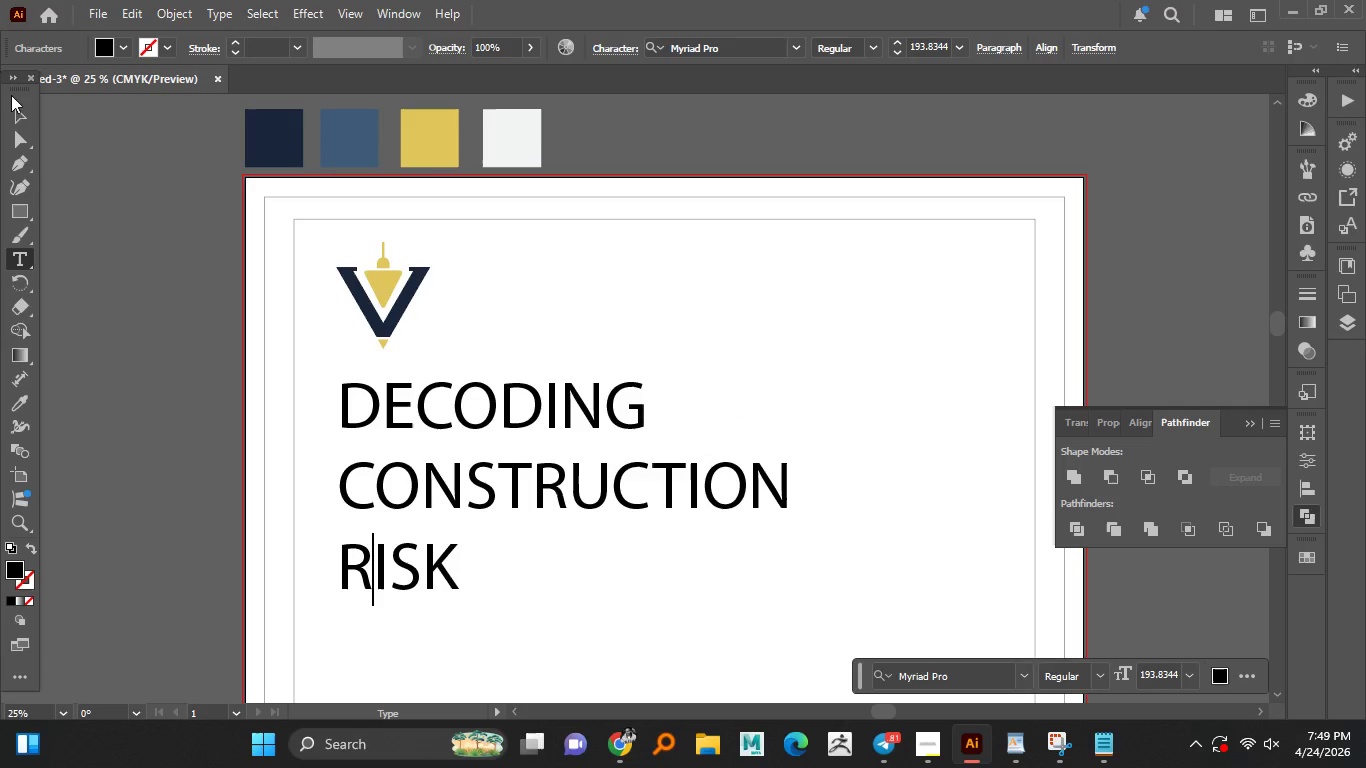 
left_click([19, 117])
 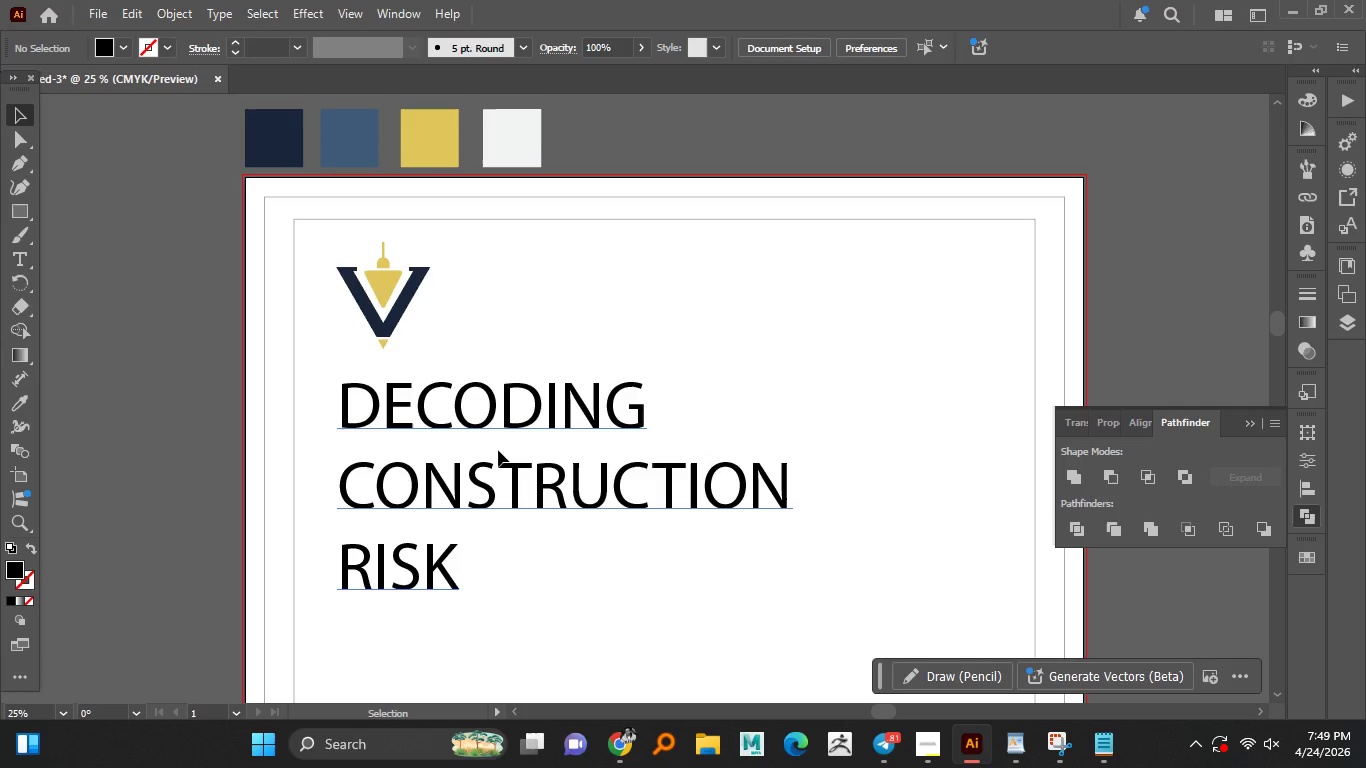 
left_click([498, 444])
 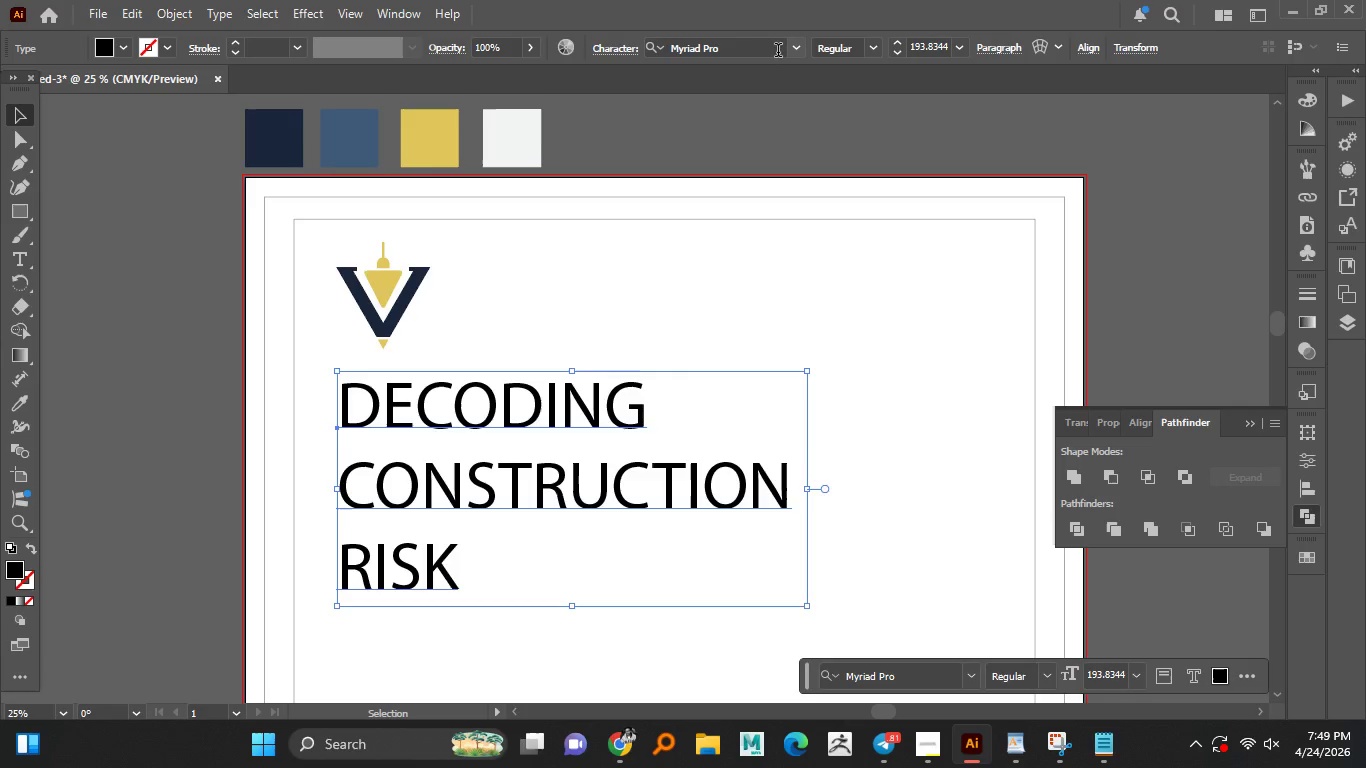 
left_click([794, 49])
 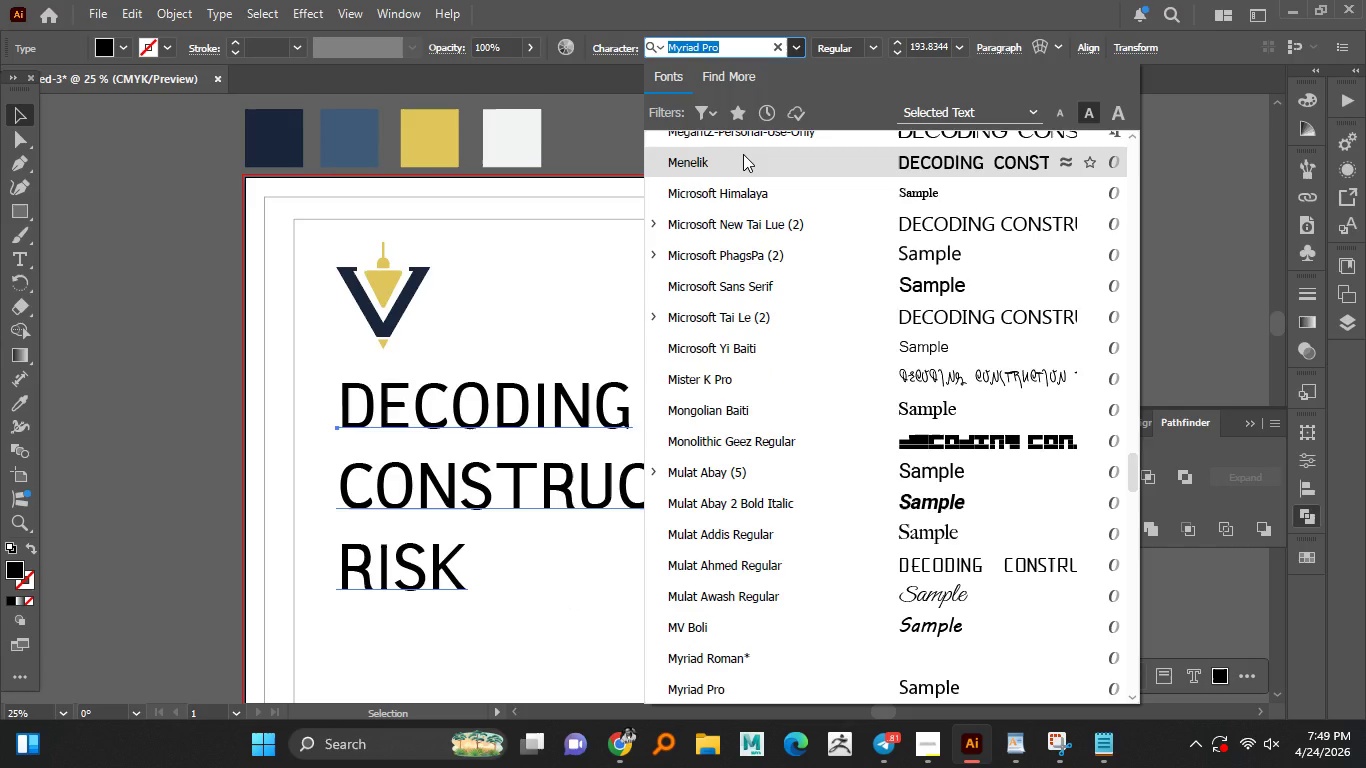 
scroll: coordinate [740, 292], scroll_direction: up, amount: 28.0
 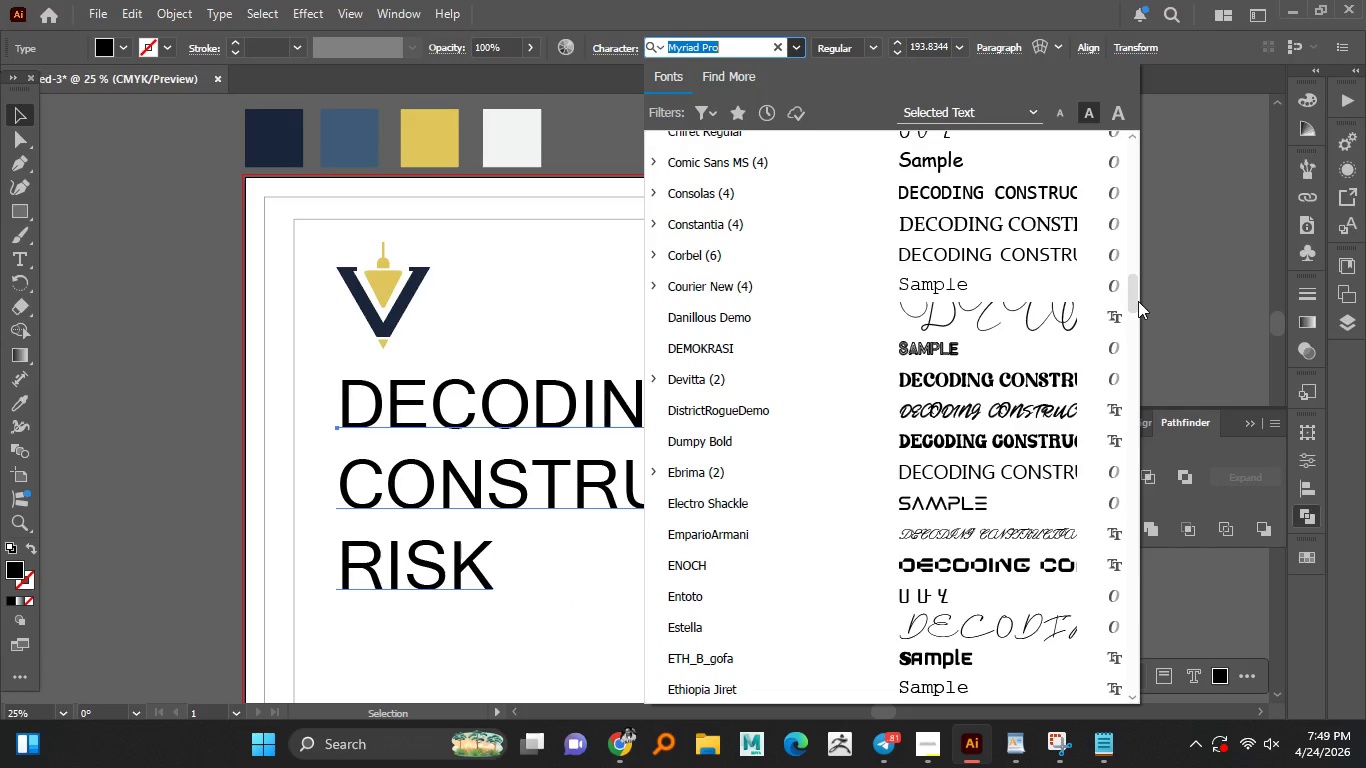 
left_click_drag(start_coordinate=[1136, 300], to_coordinate=[1126, 138])
 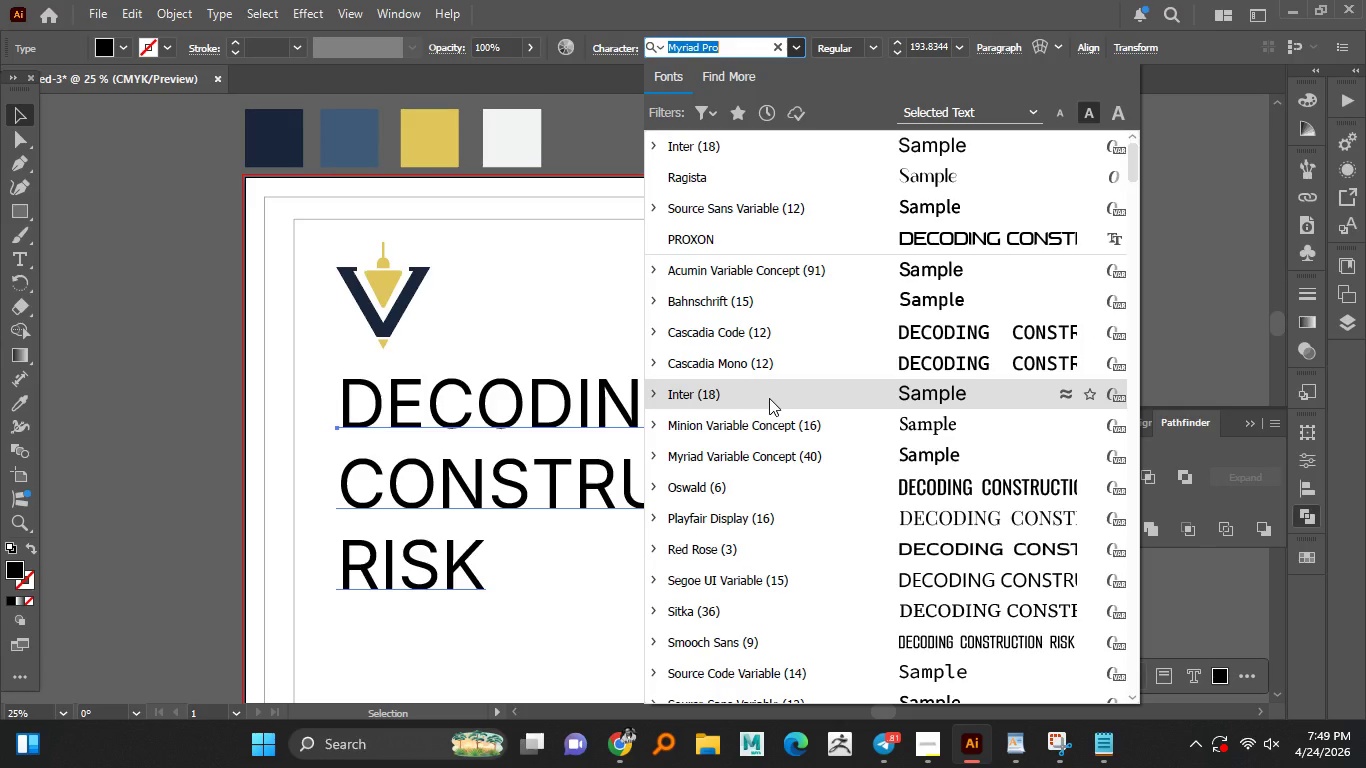 
wait(7.58)
 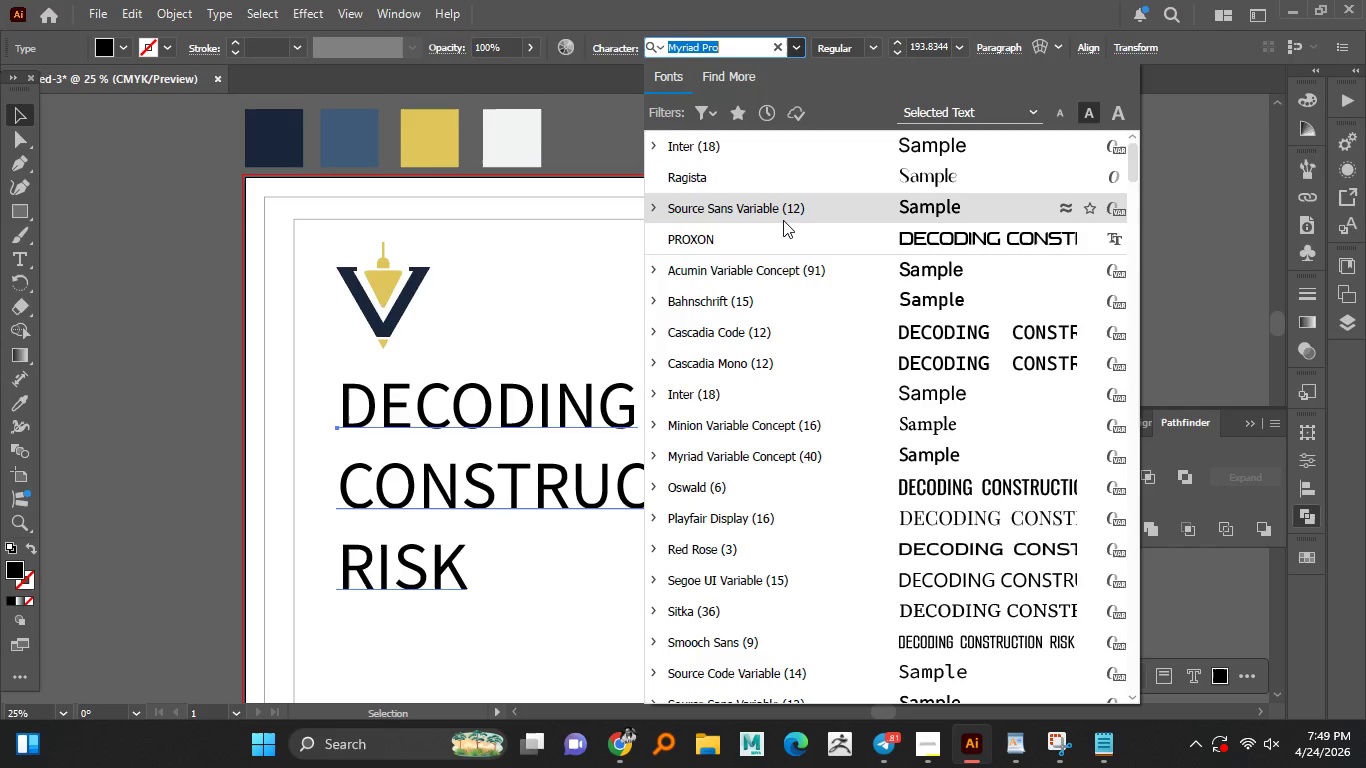 
left_click([769, 398])
 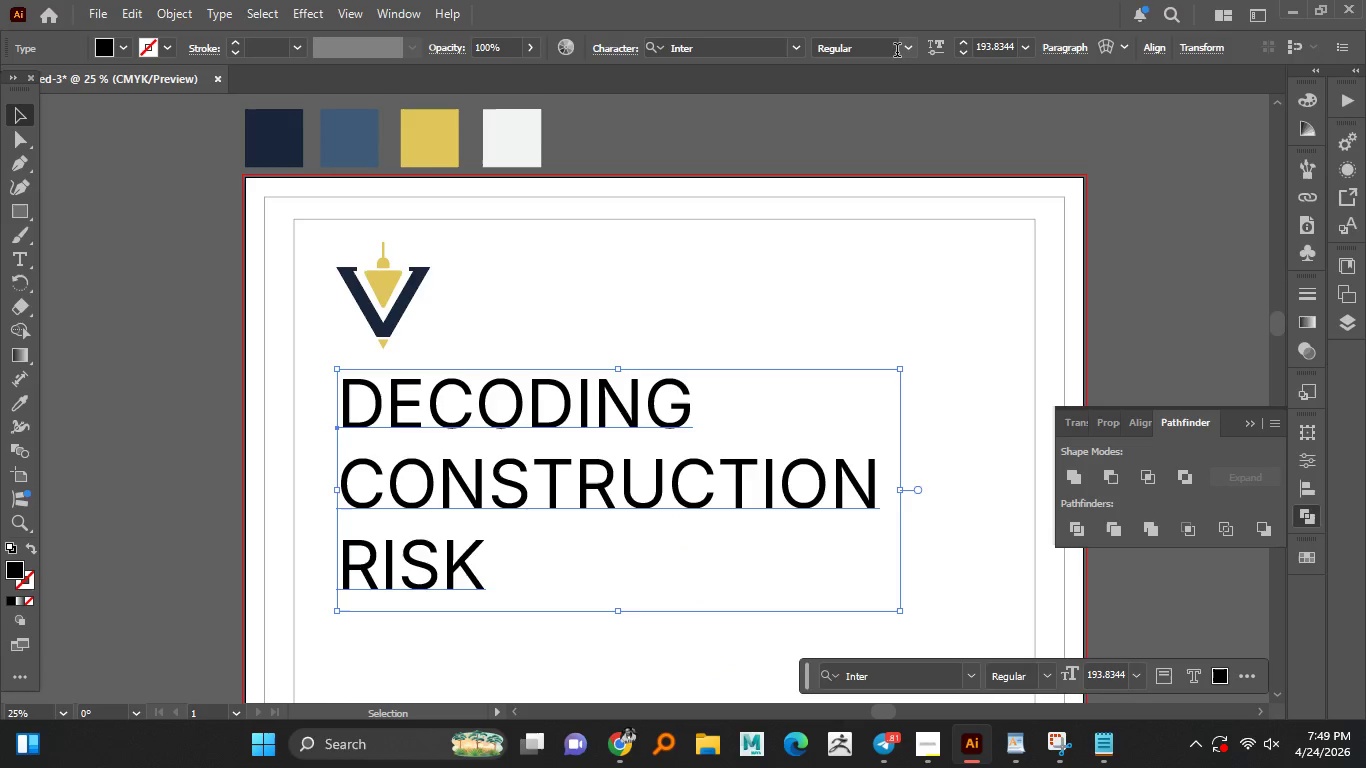 
left_click([904, 51])
 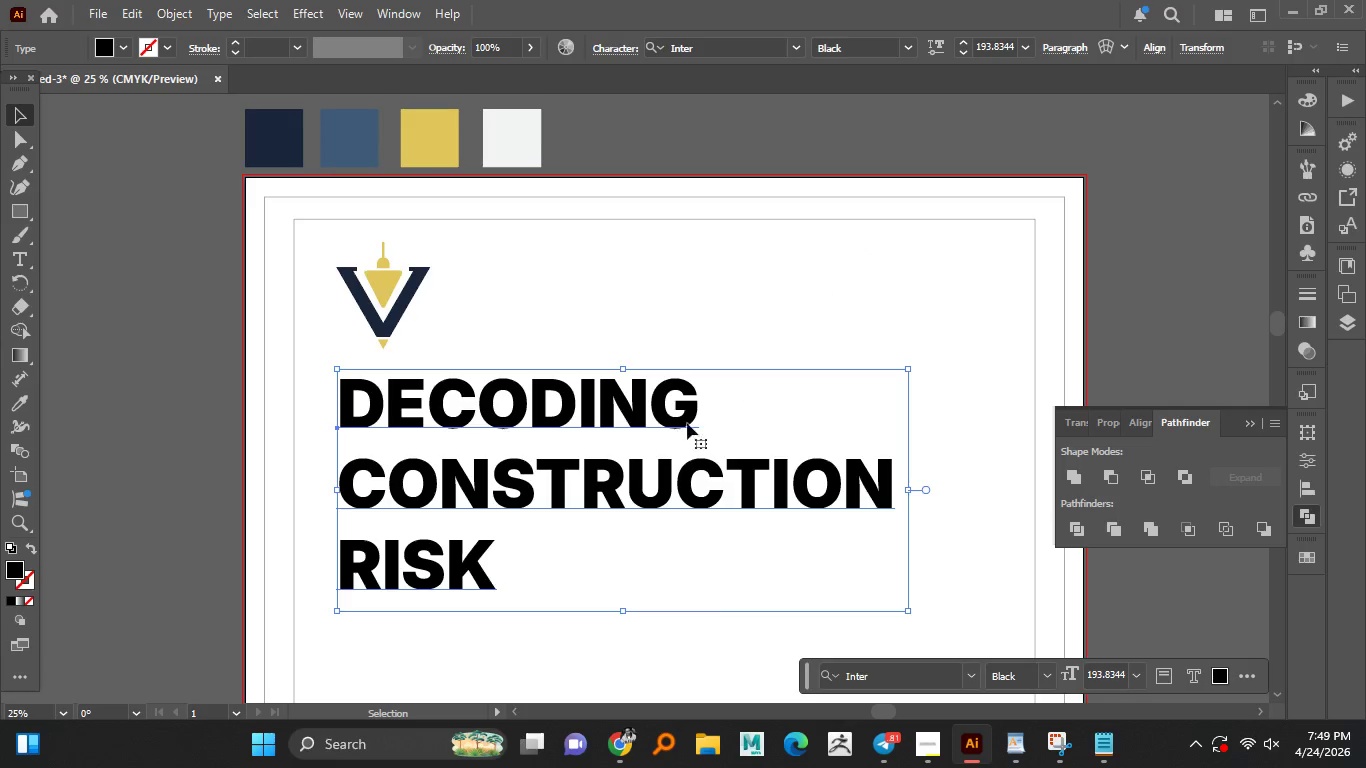 
wait(5.69)
 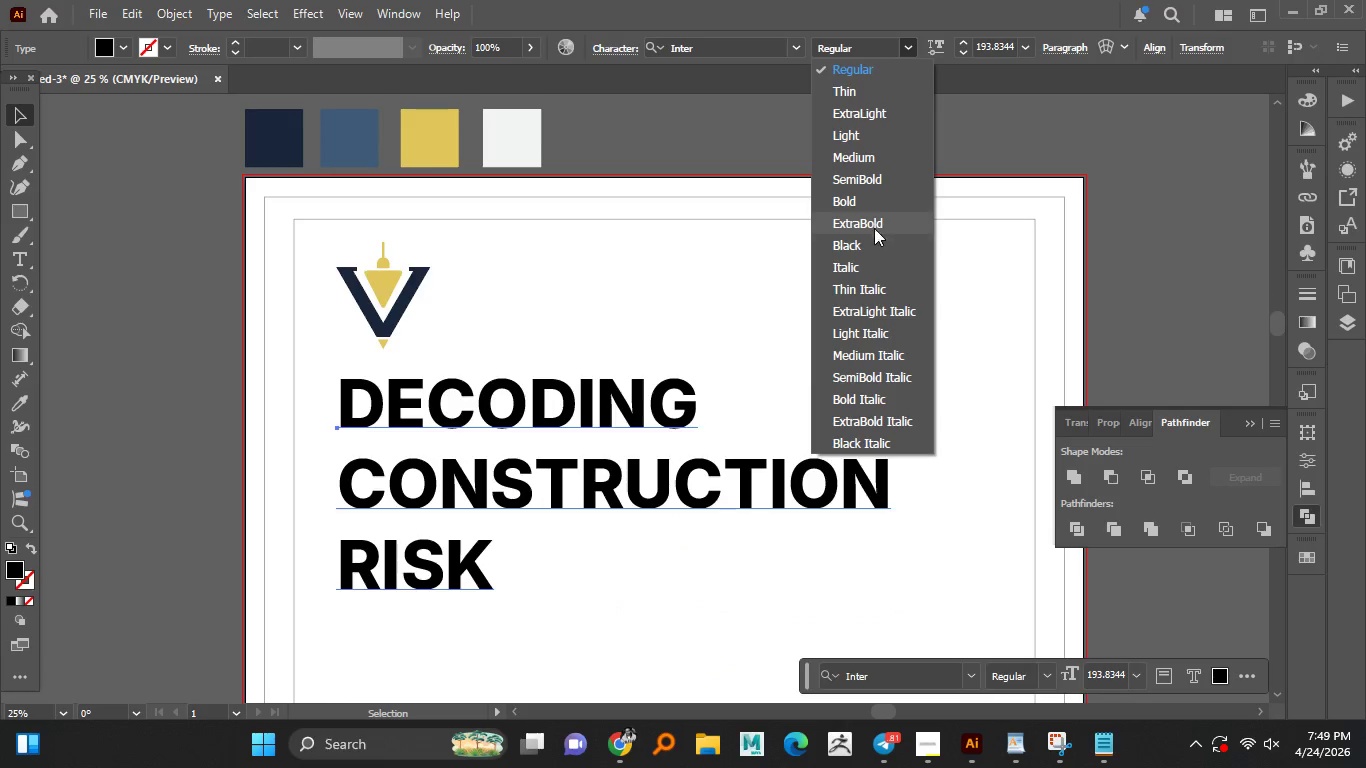 
scroll: coordinate [690, 410], scroll_direction: down, amount: 5.0
 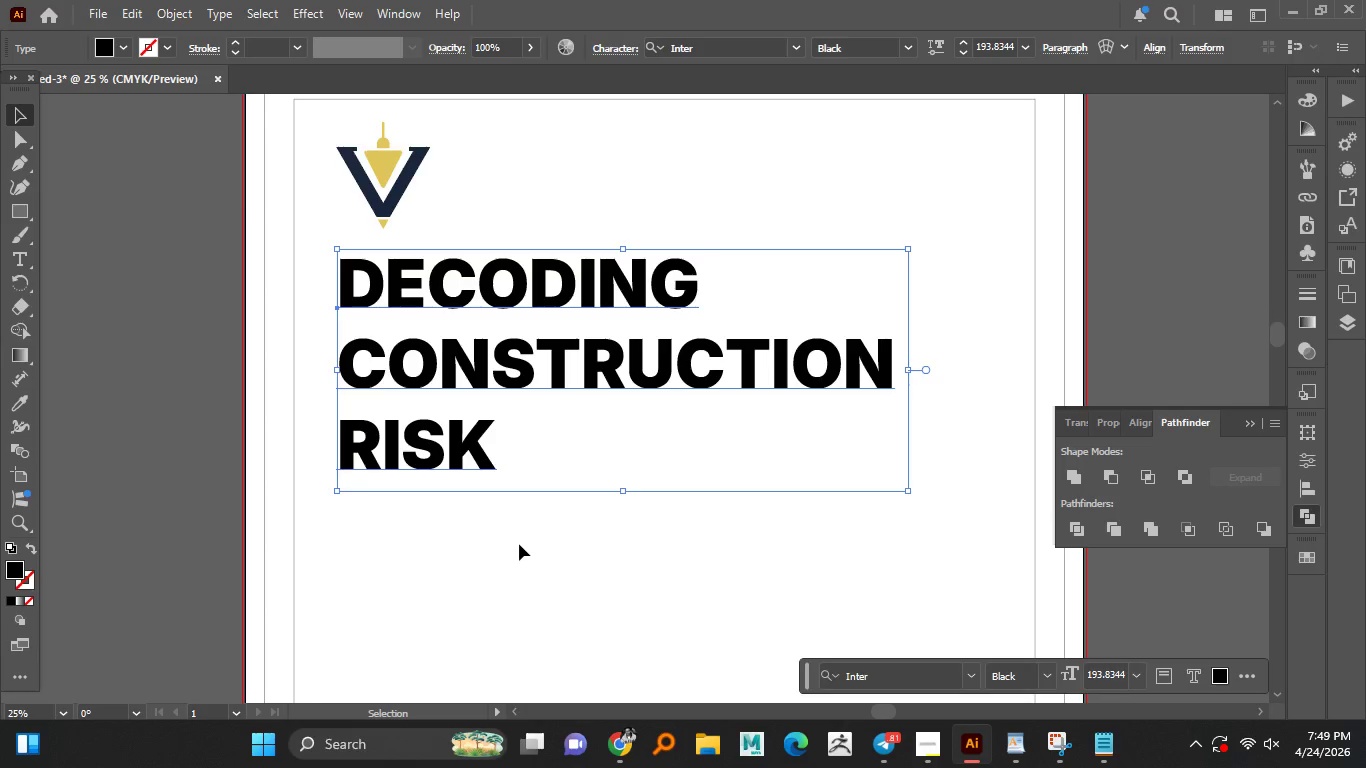 
left_click([519, 544])
 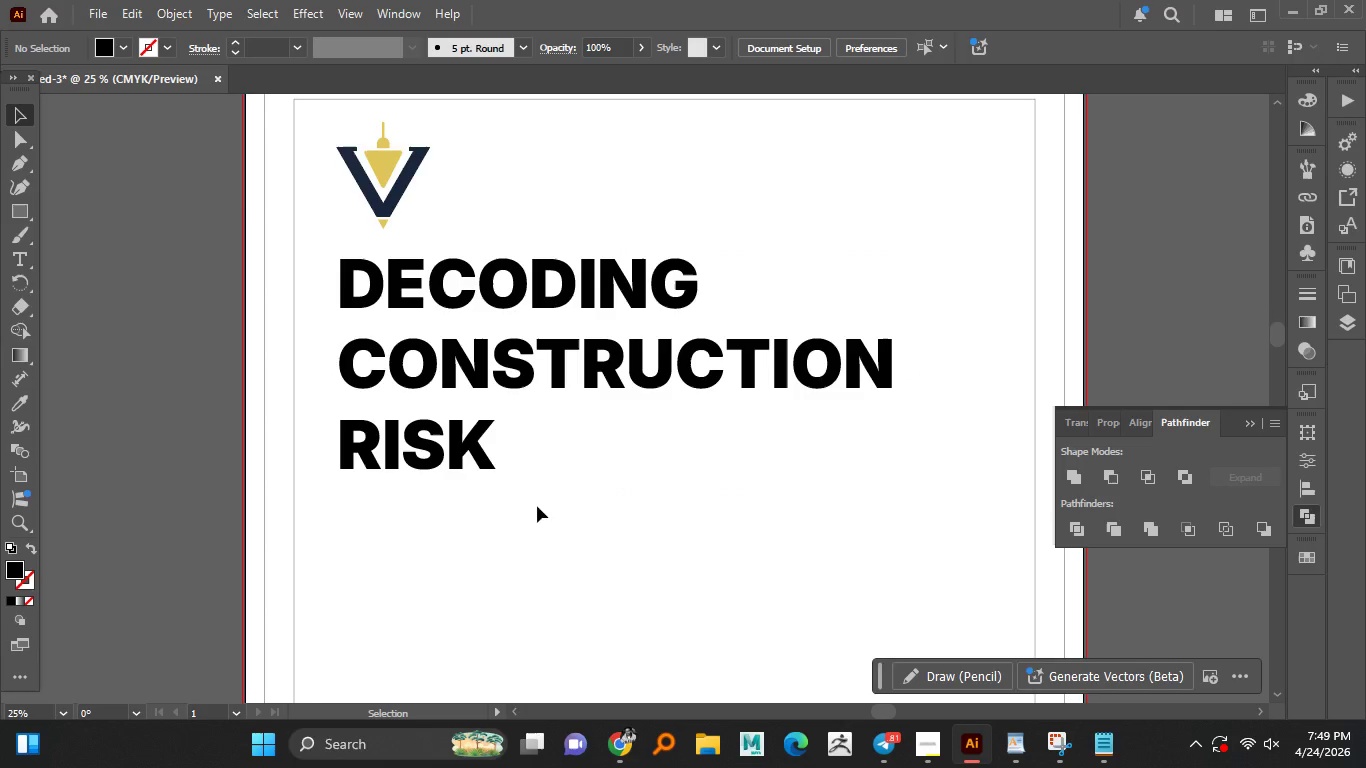 
hold_key(key=AltLeft, duration=1.51)
scroll: coordinate [538, 487], scroll_direction: down, amount: 3.0
 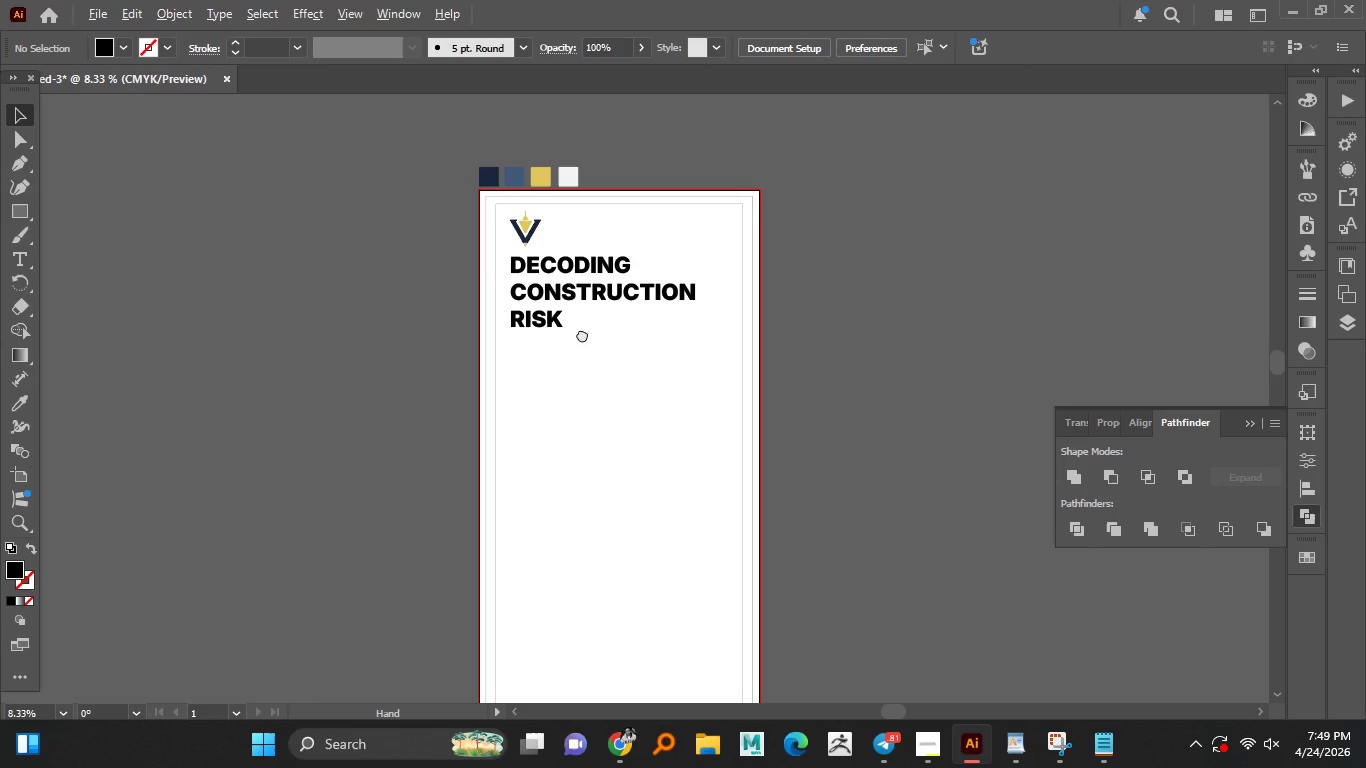 
hold_key(key=AltLeft, duration=0.97)
 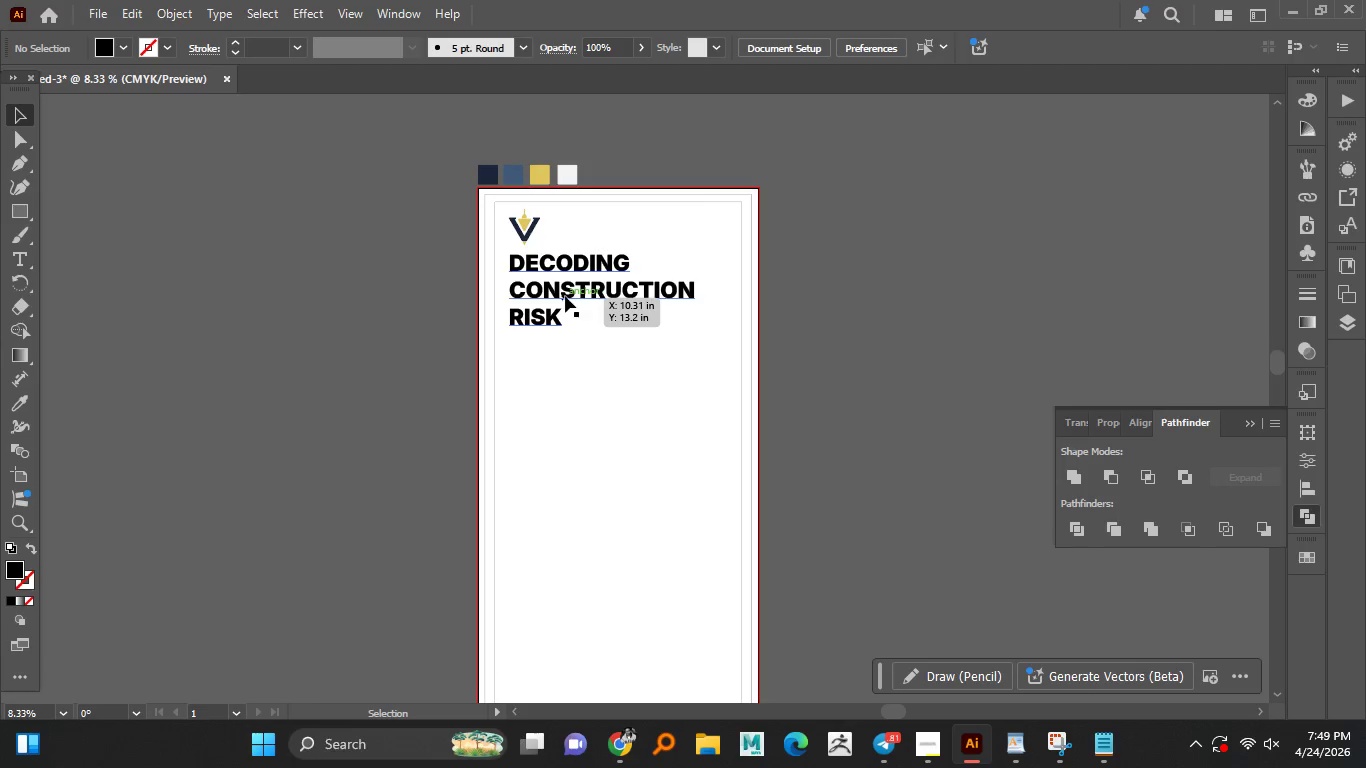 
left_click([565, 296])
 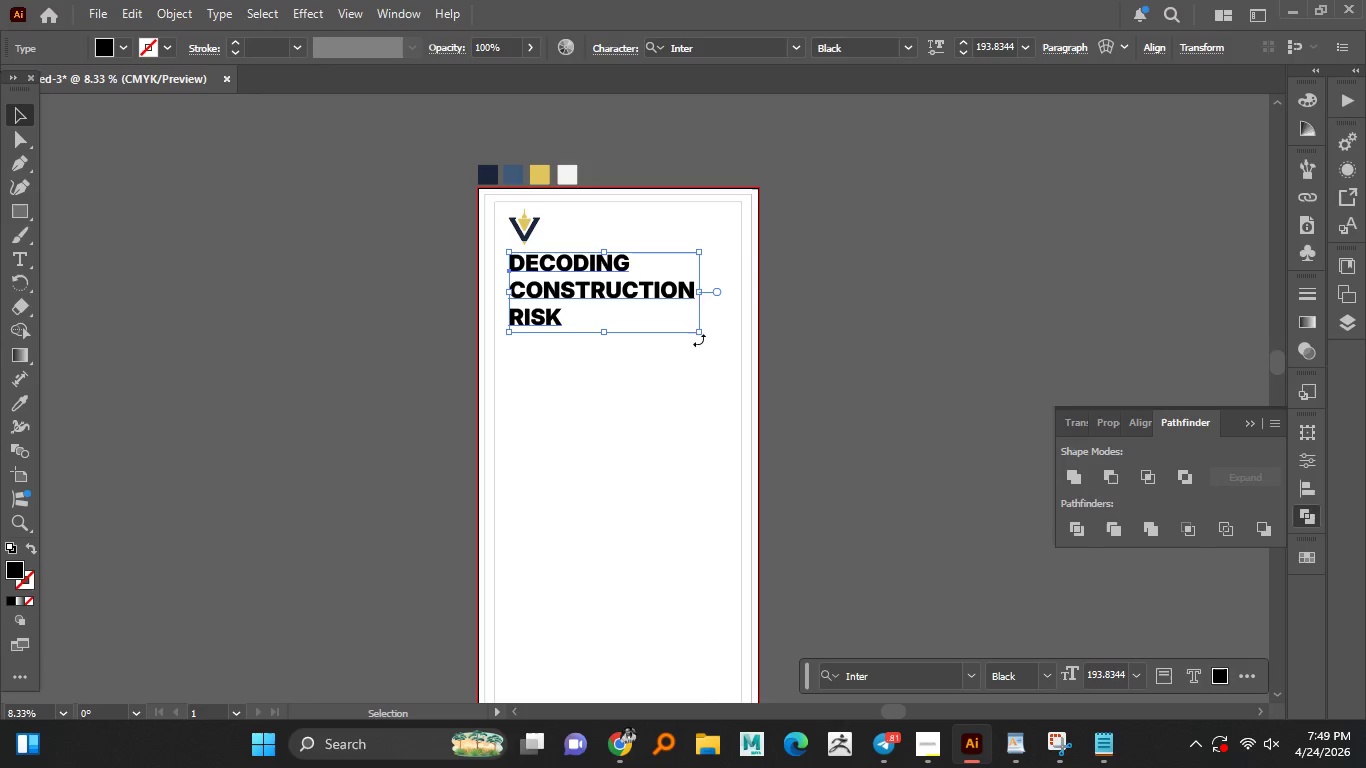 
hold_key(key=ShiftLeft, duration=1.52)
left_click_drag(start_coordinate=[699, 335], to_coordinate=[733, 413])
 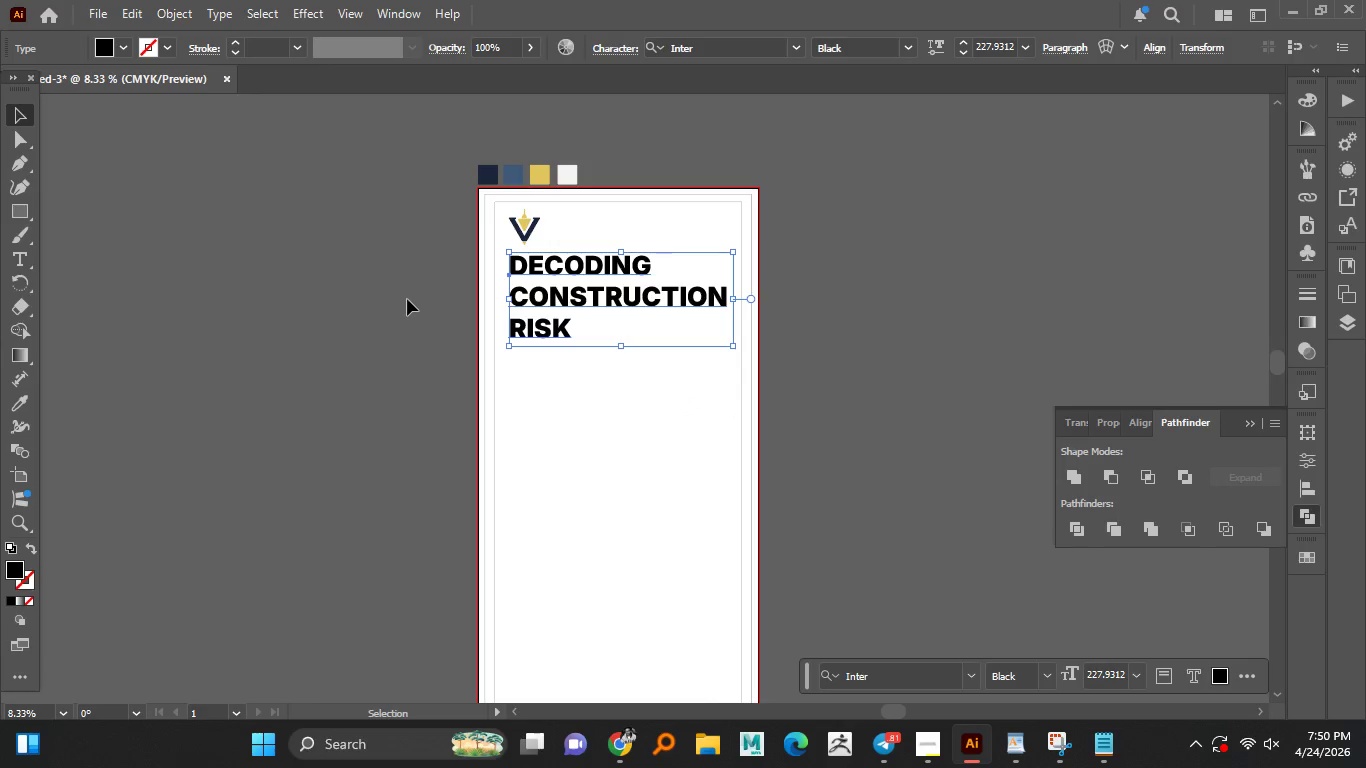 
hold_key(key=ShiftLeft, duration=1.5)
 